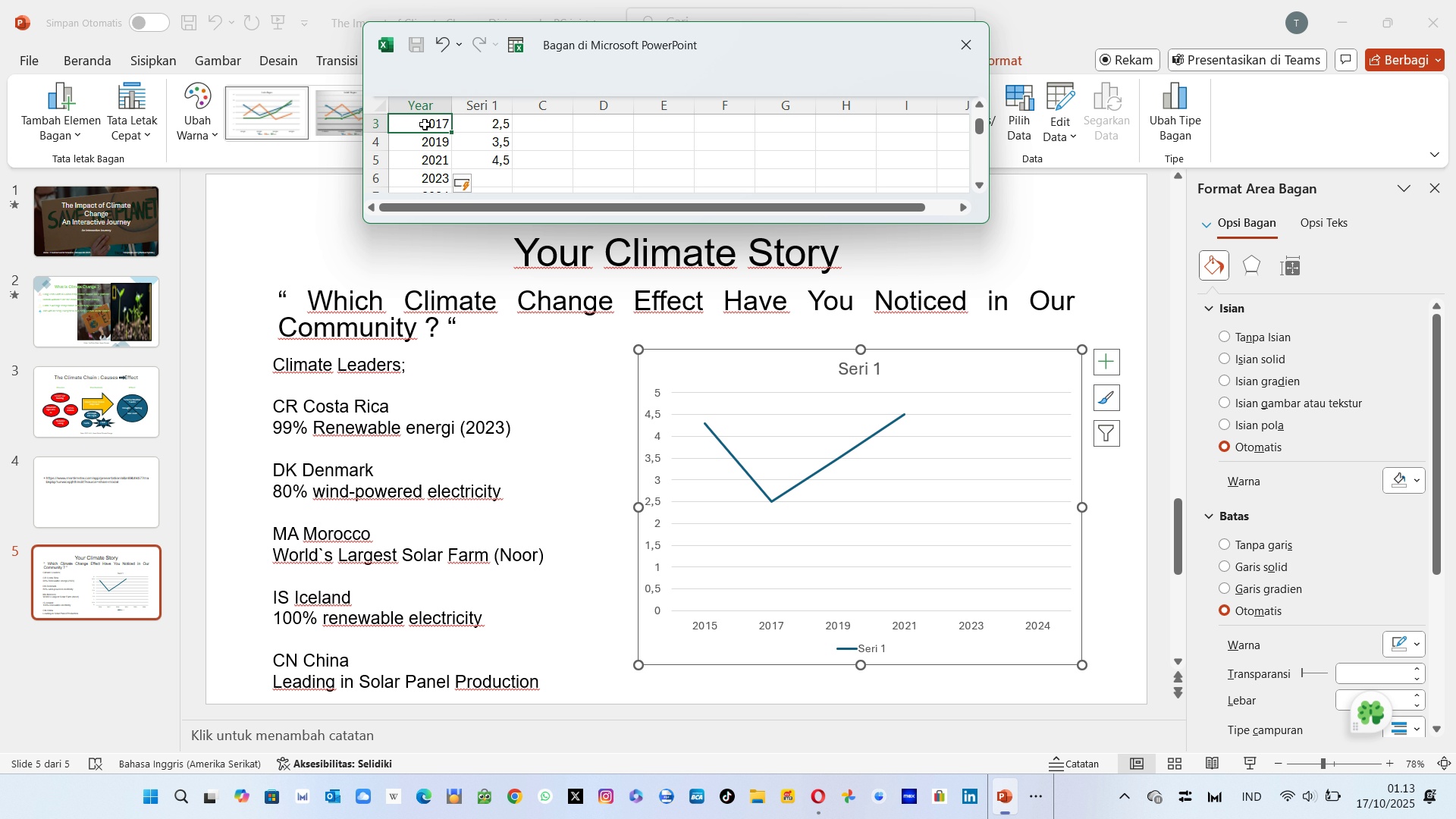 
key(ArrowRight)
 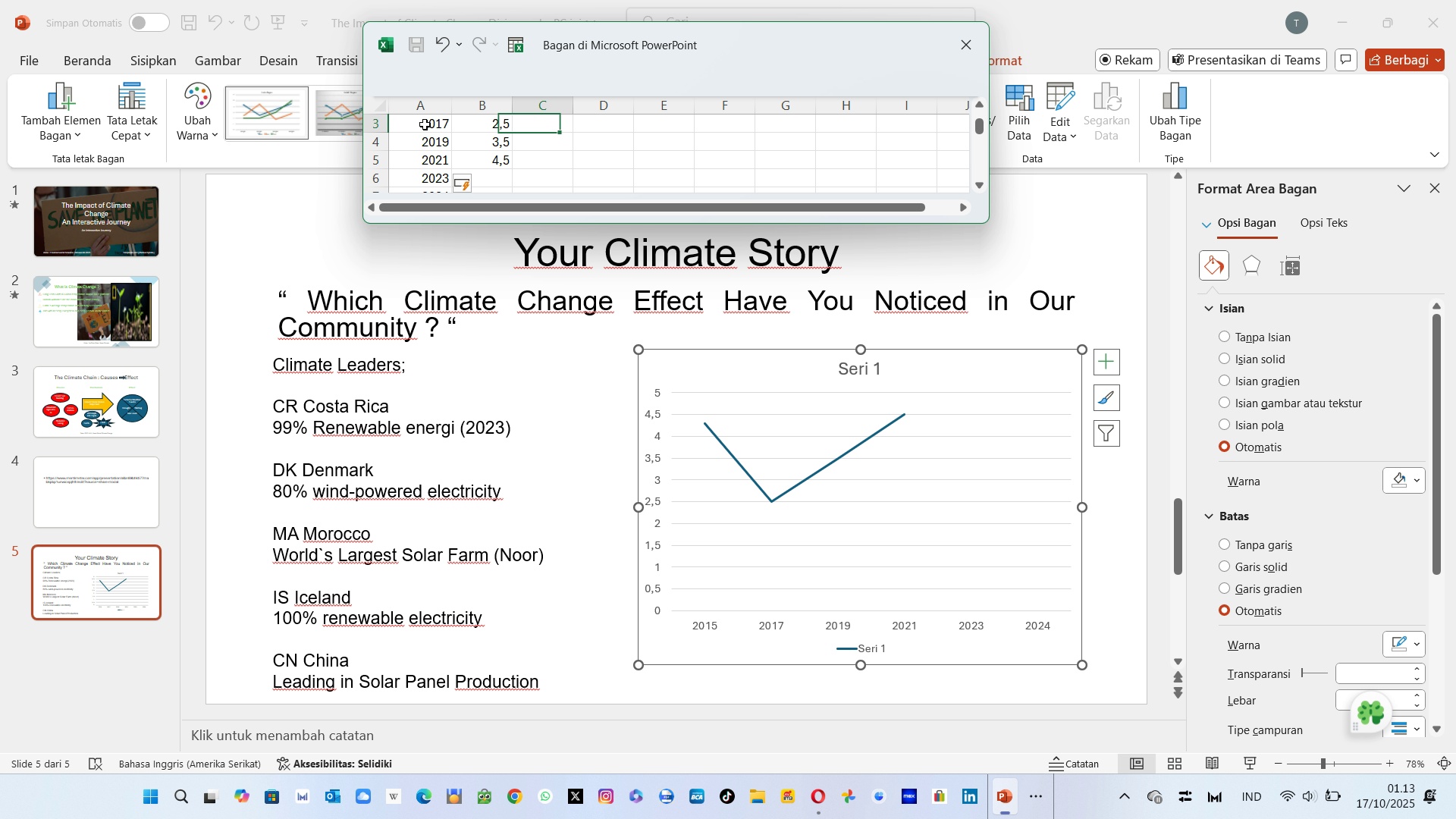 
key(ArrowRight)
 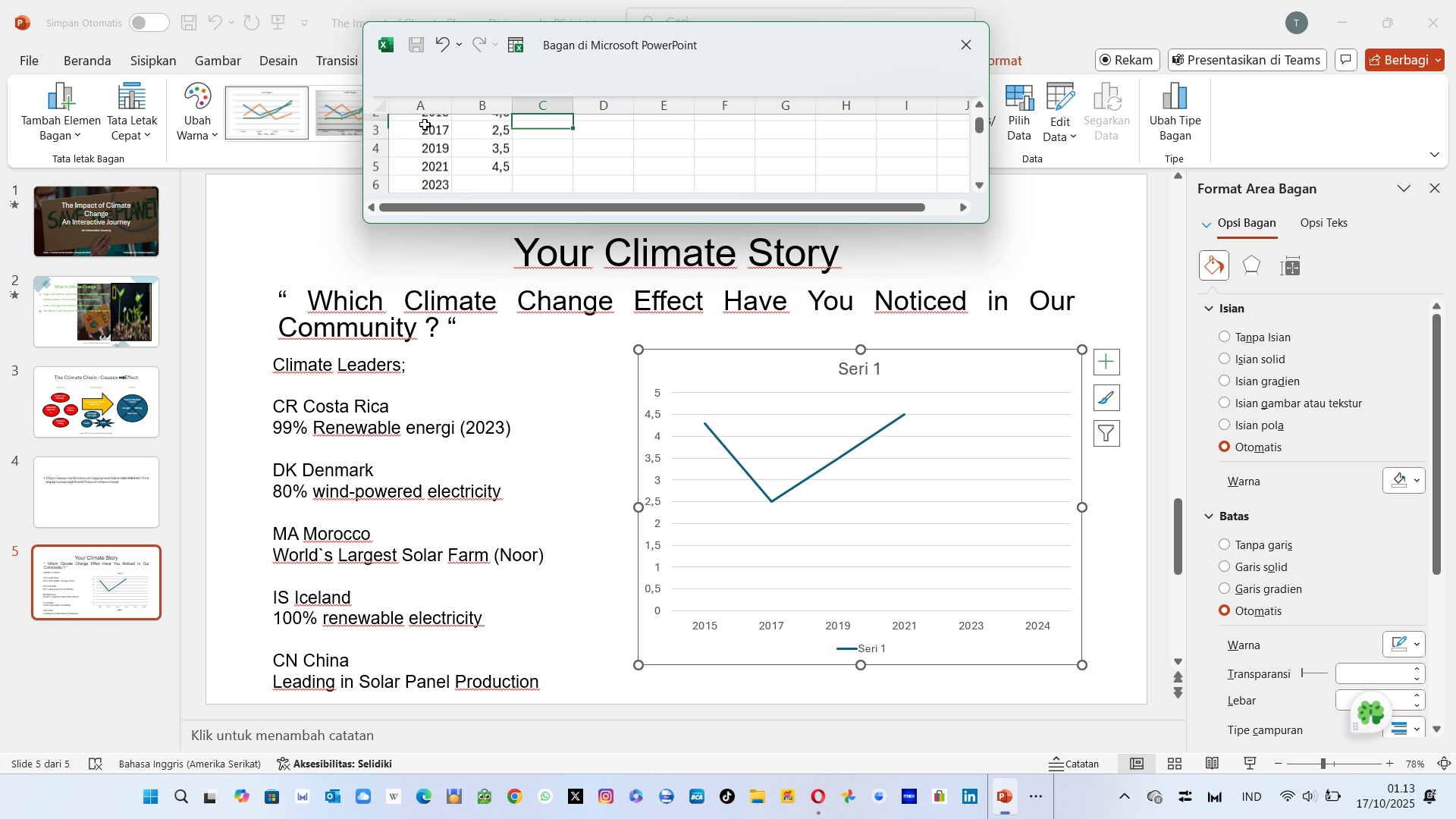 
key(ArrowUp)
 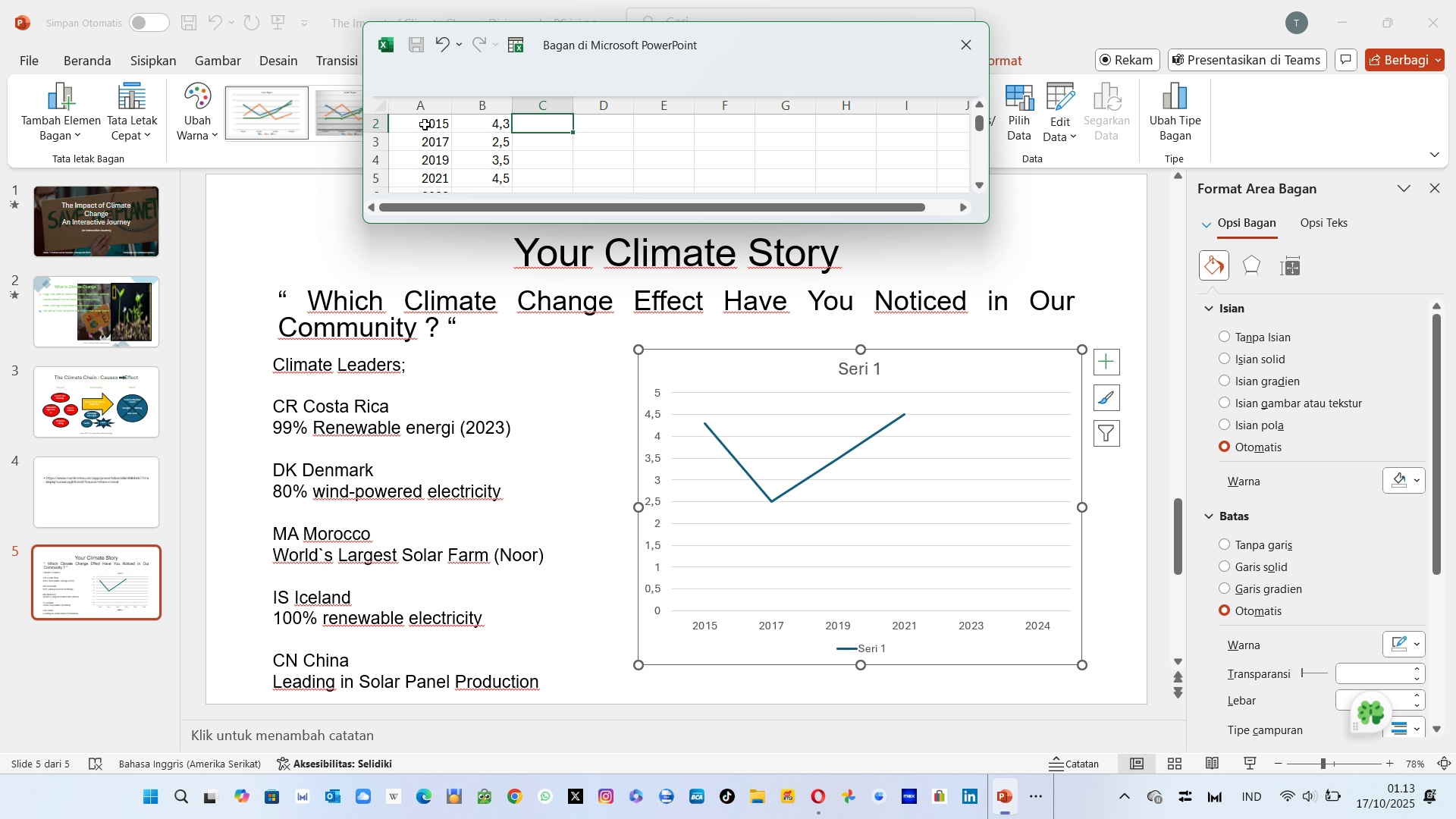 
key(ArrowLeft)
 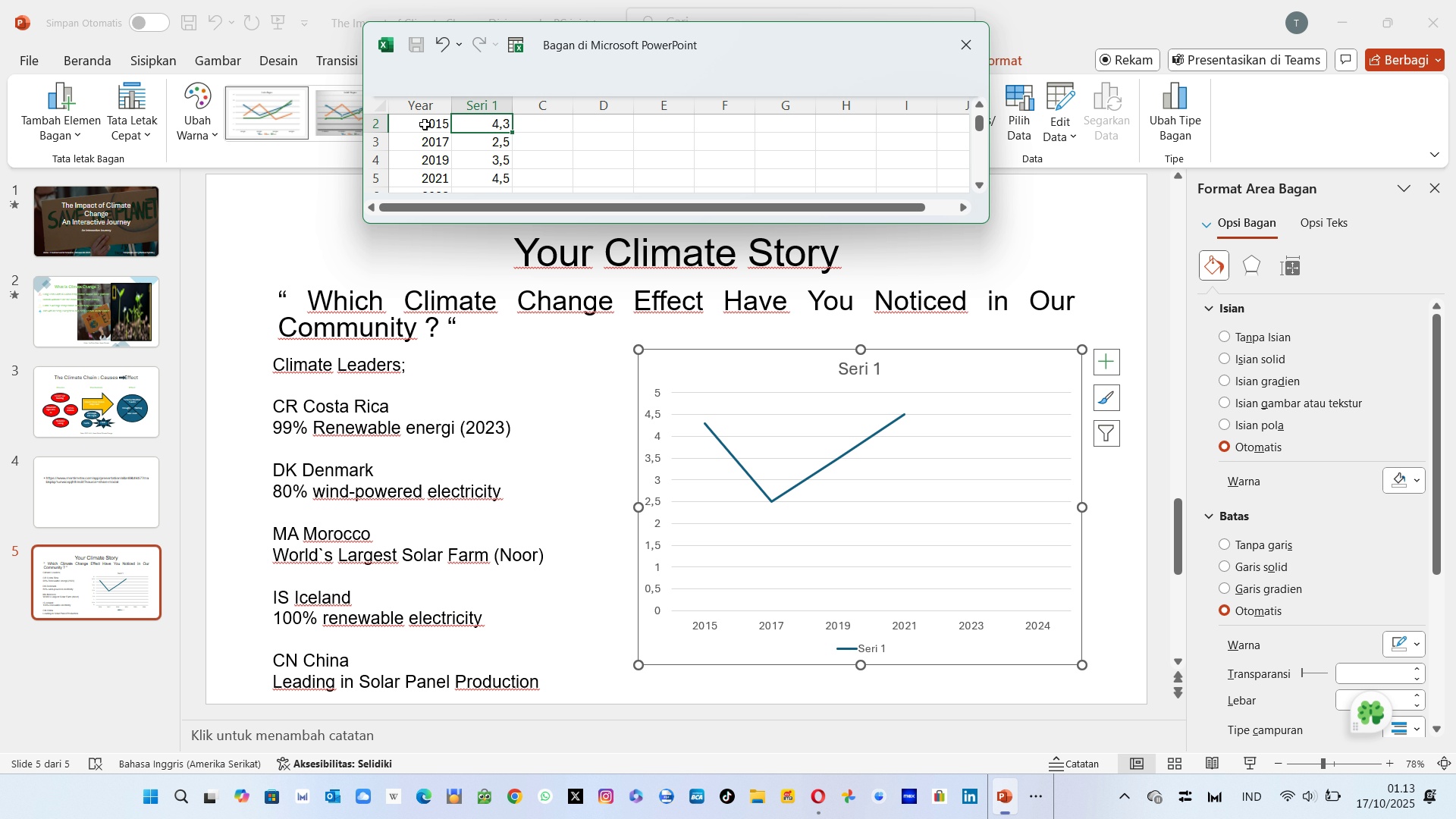 
key(ArrowUp)
 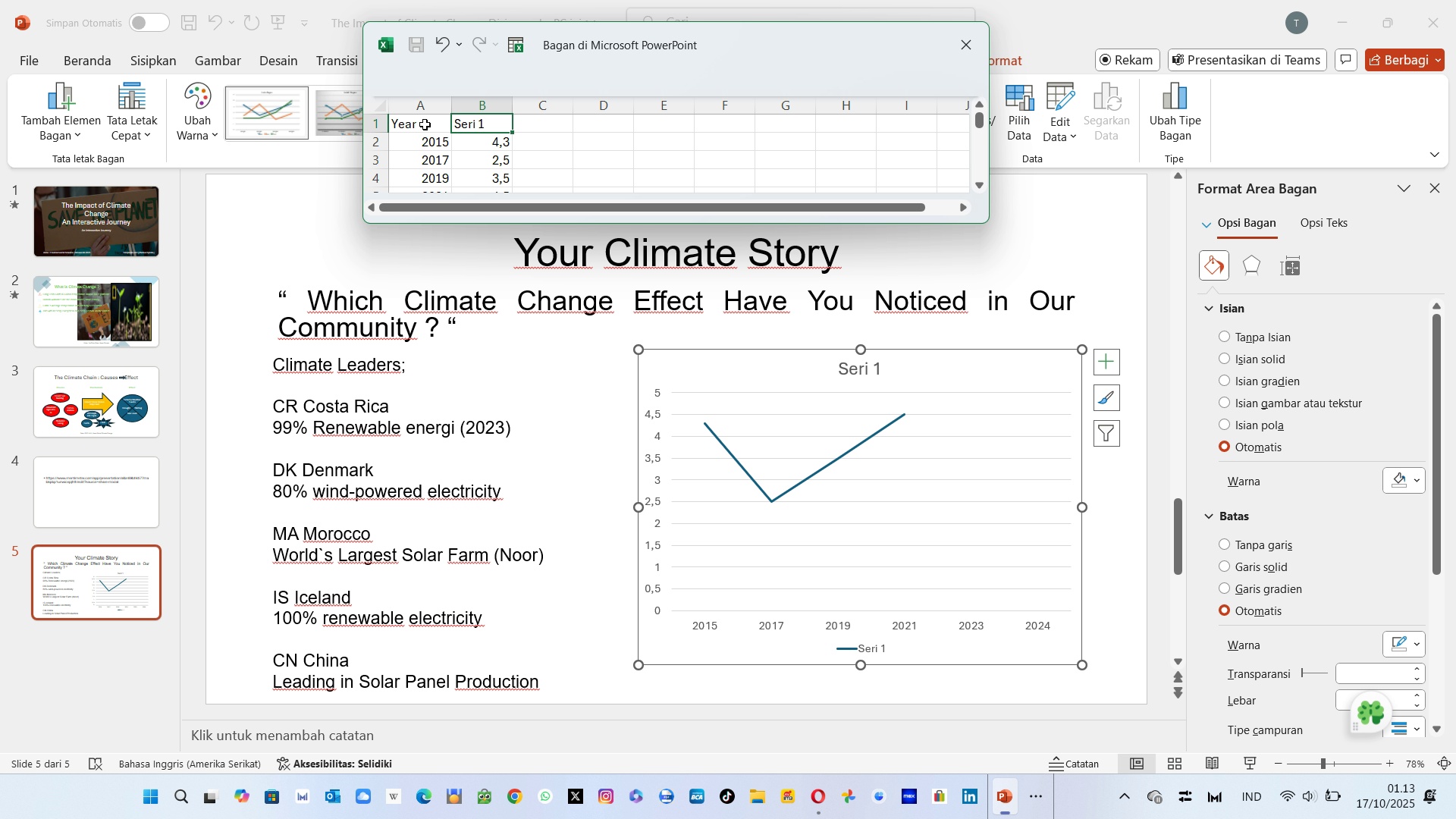 
key(ArrowDown)
 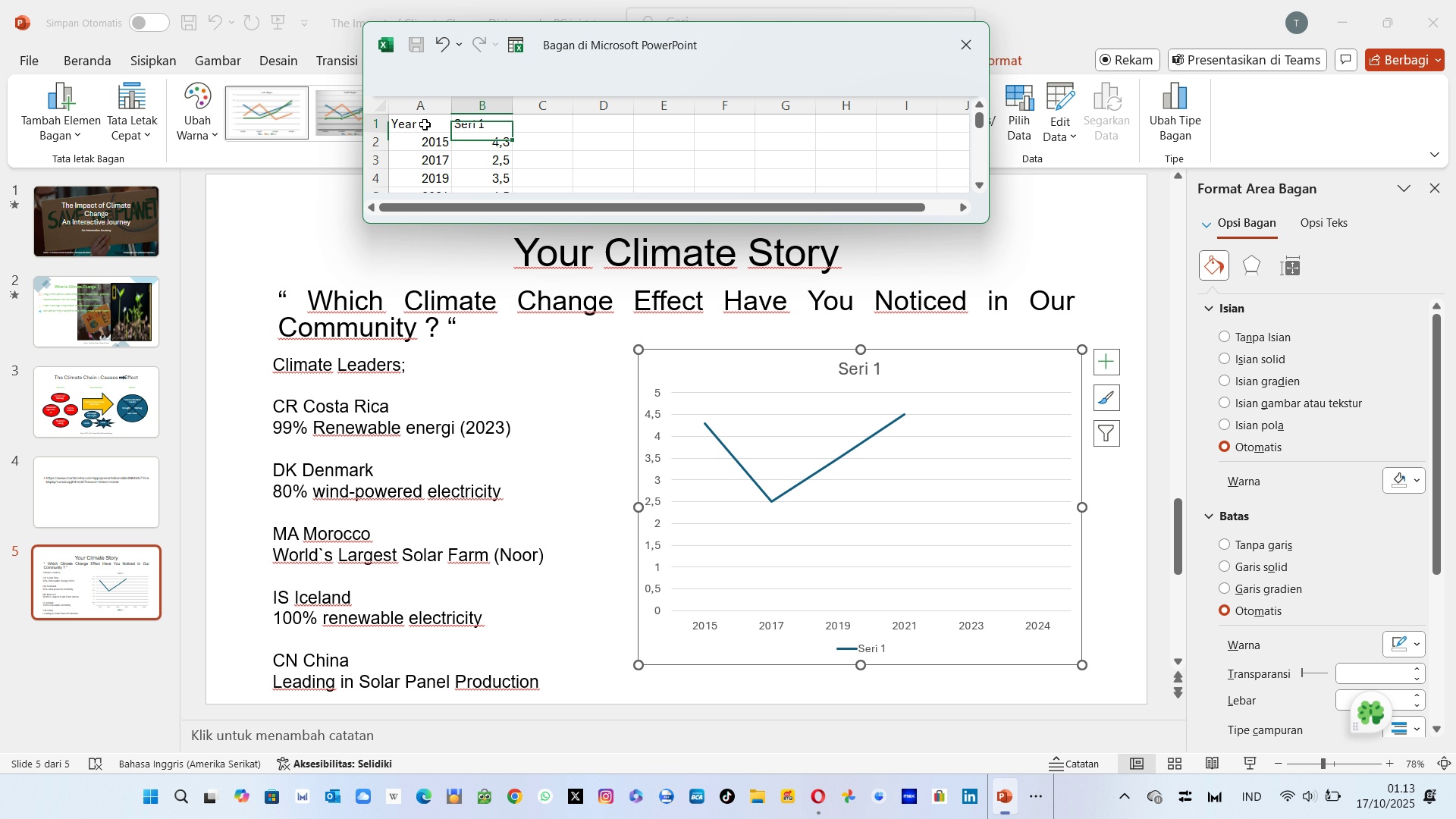 
key(ArrowUp)
 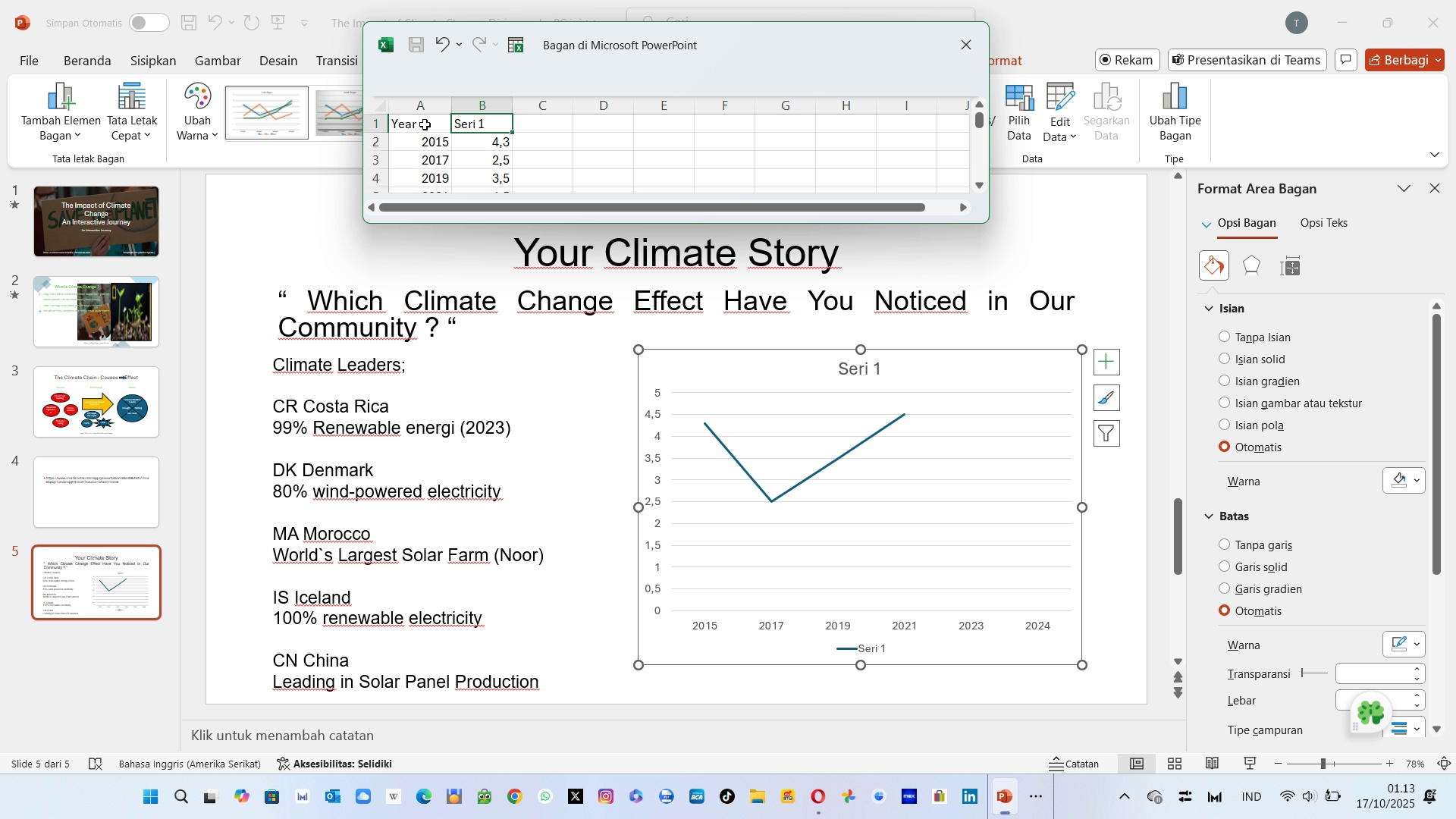 
type(Renewable Eng)
key(Backspace)
type(ergy %)
 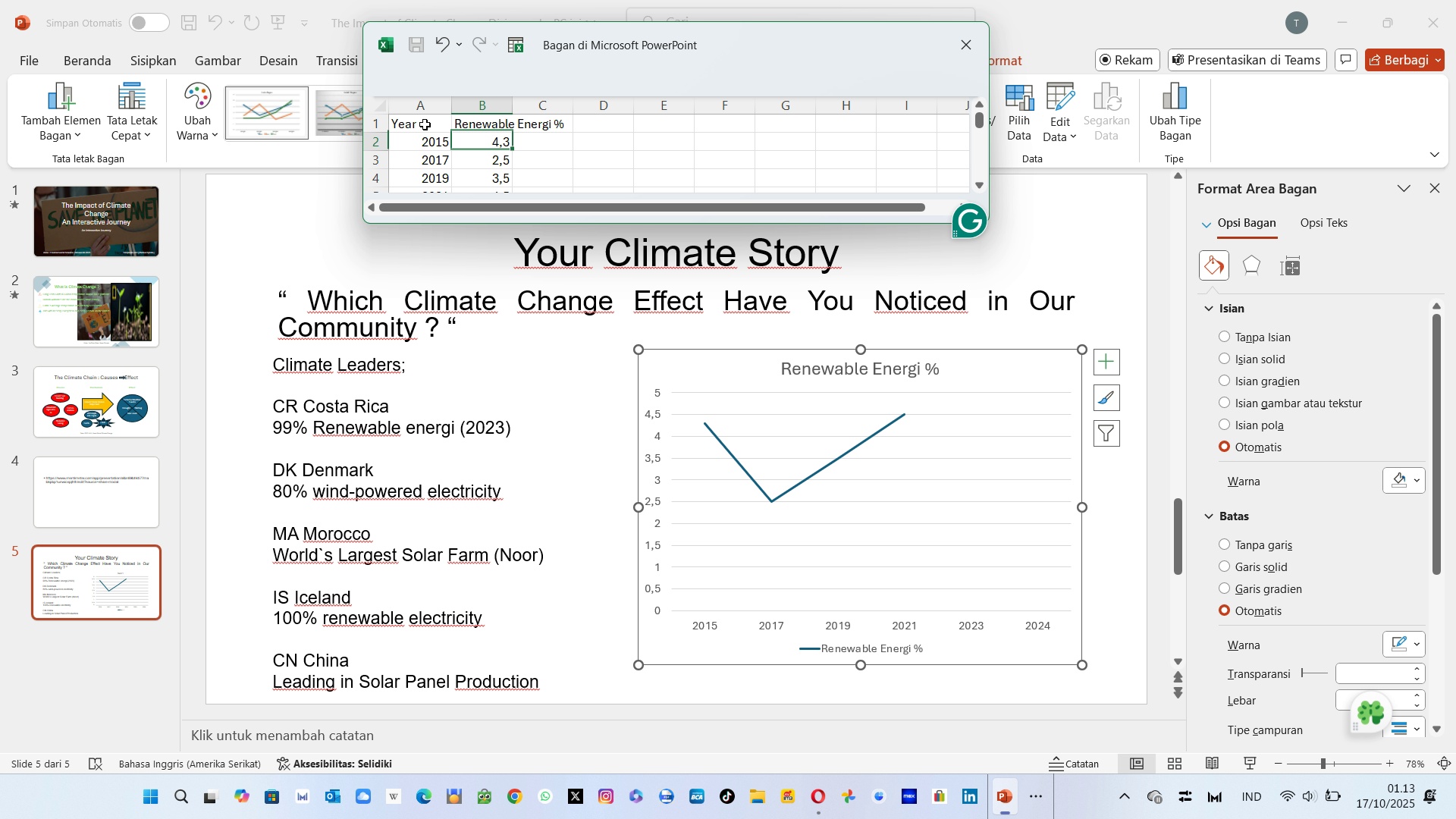 
 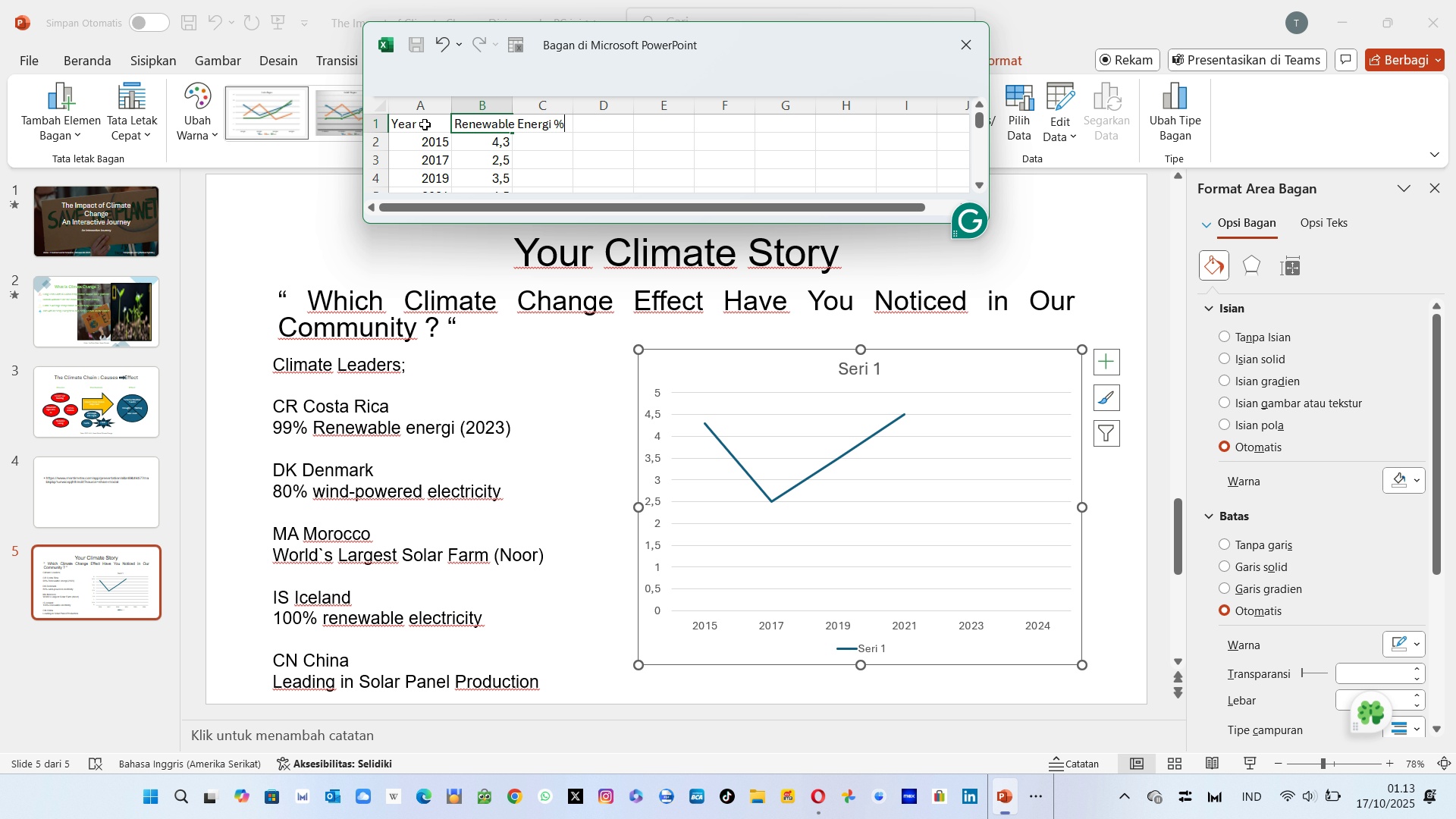 
key(Enter)
 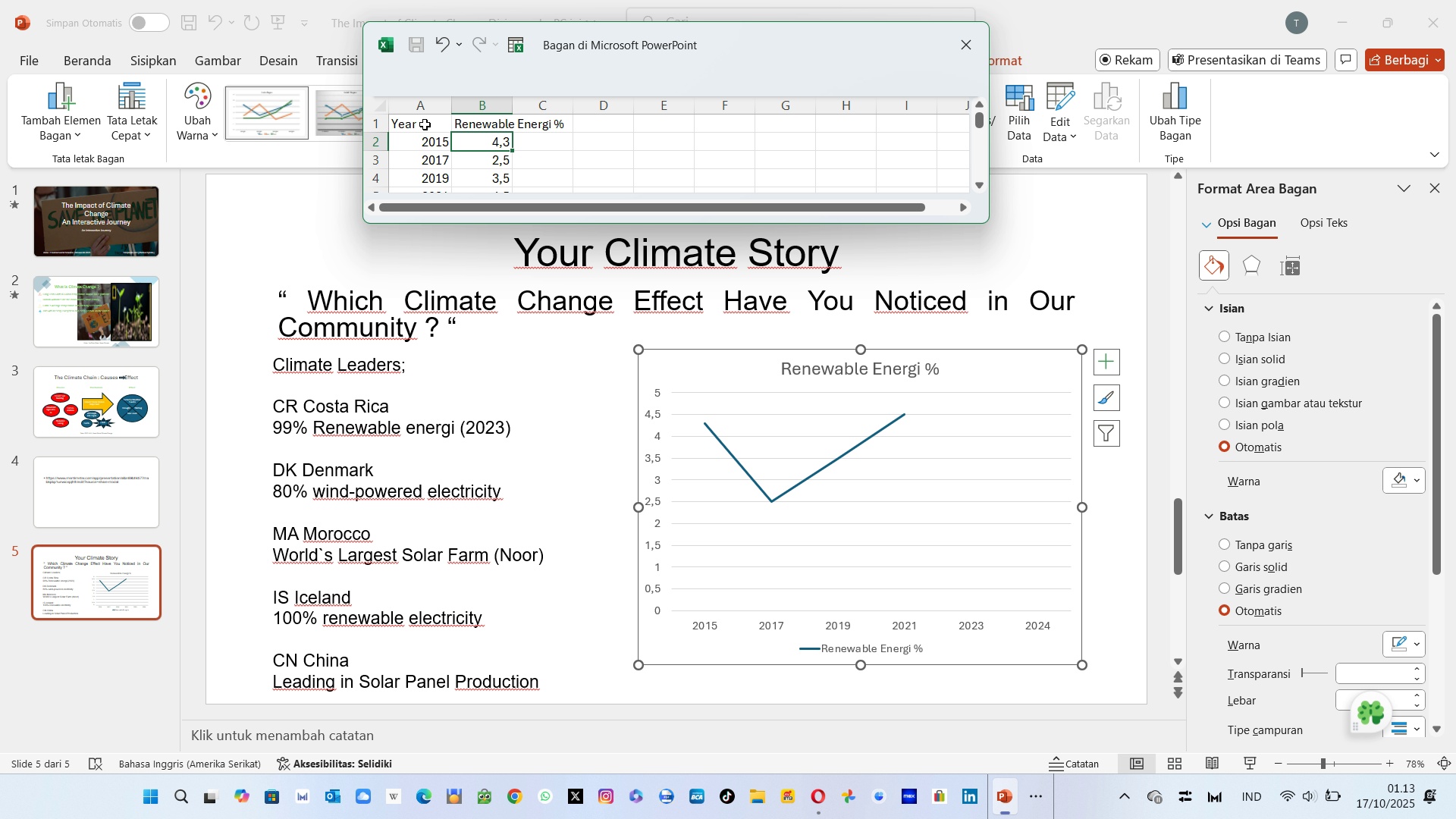 
wait(6.06)
 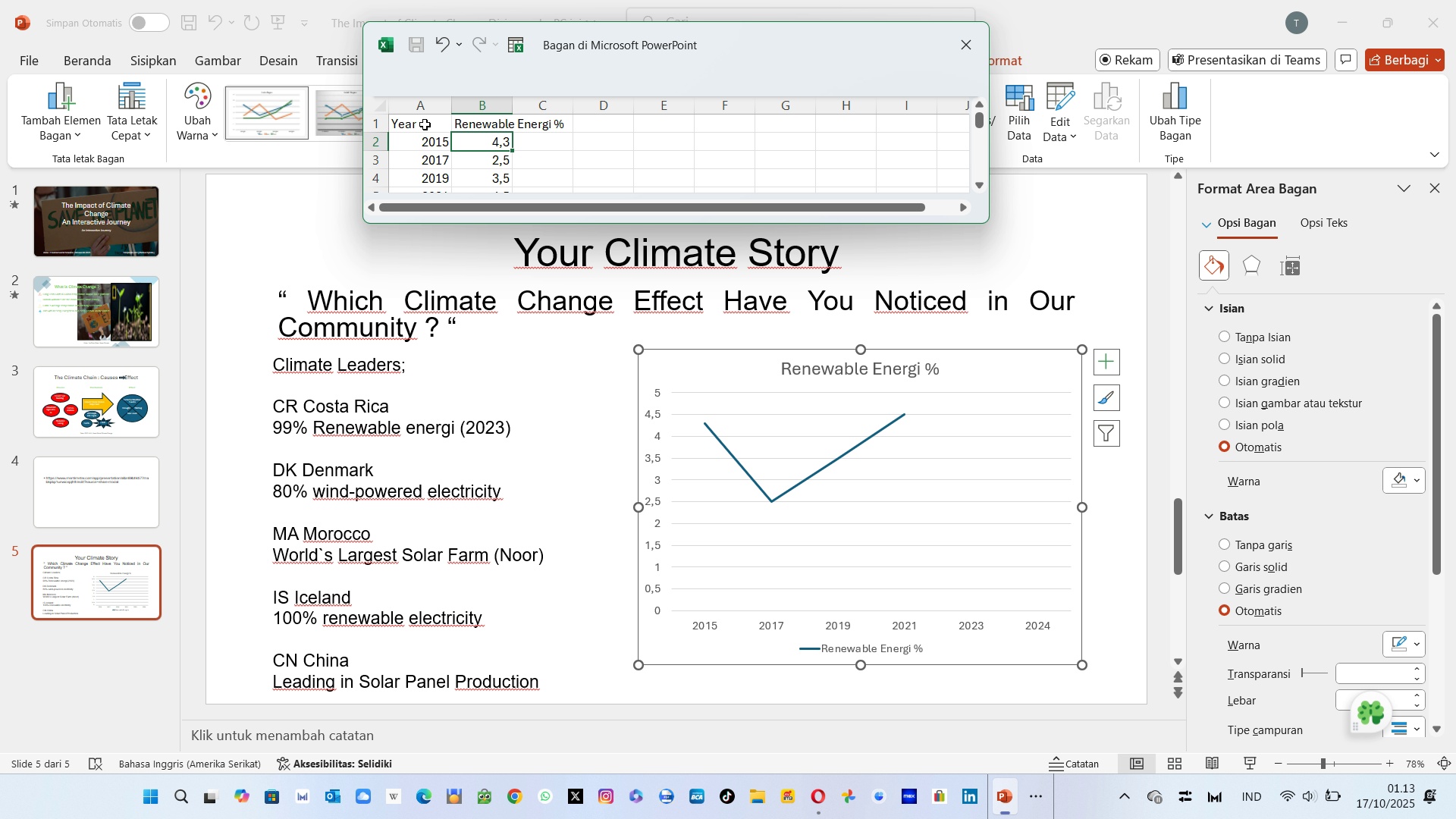 
type(17,5)
 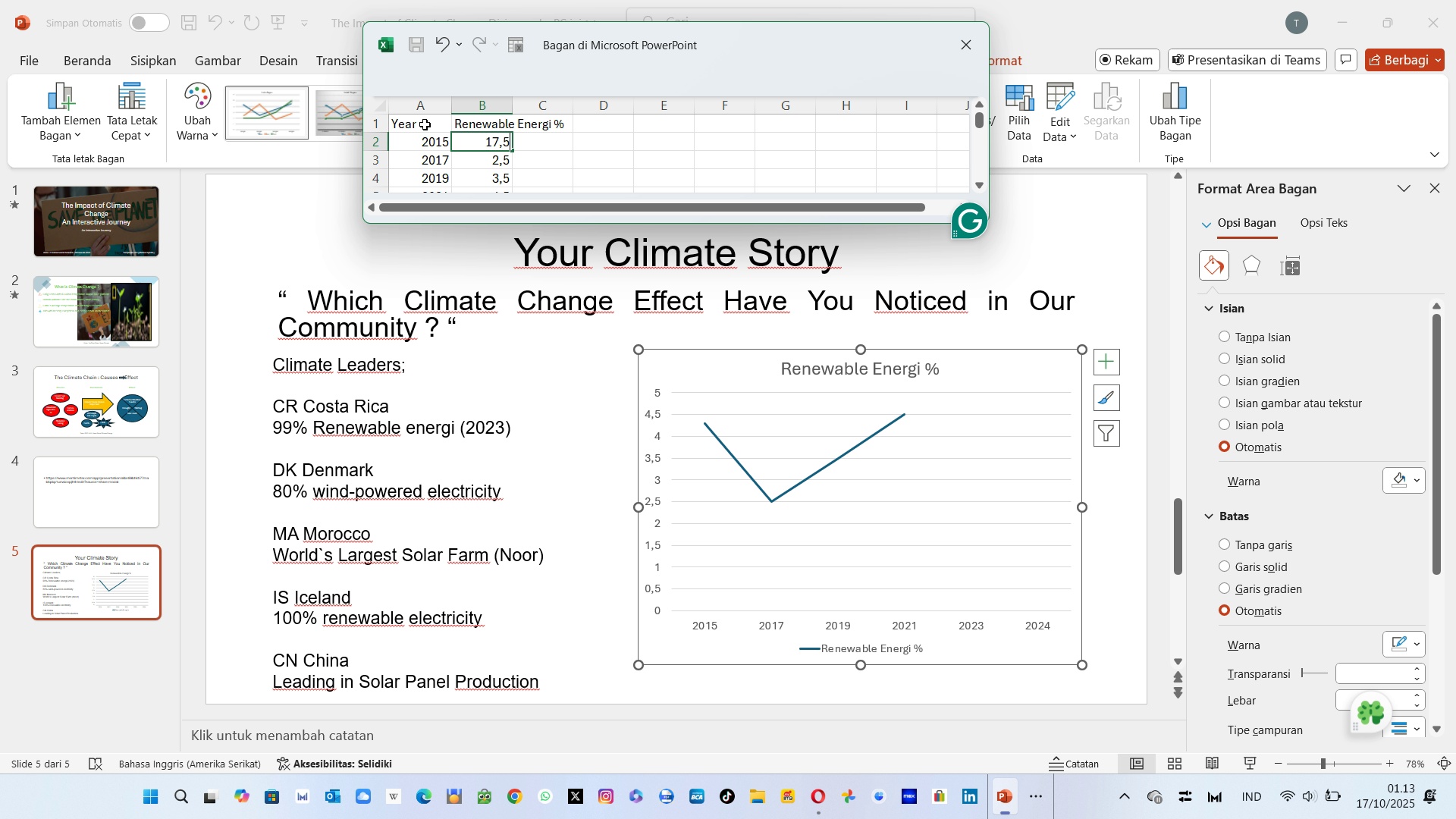 
key(Enter)
 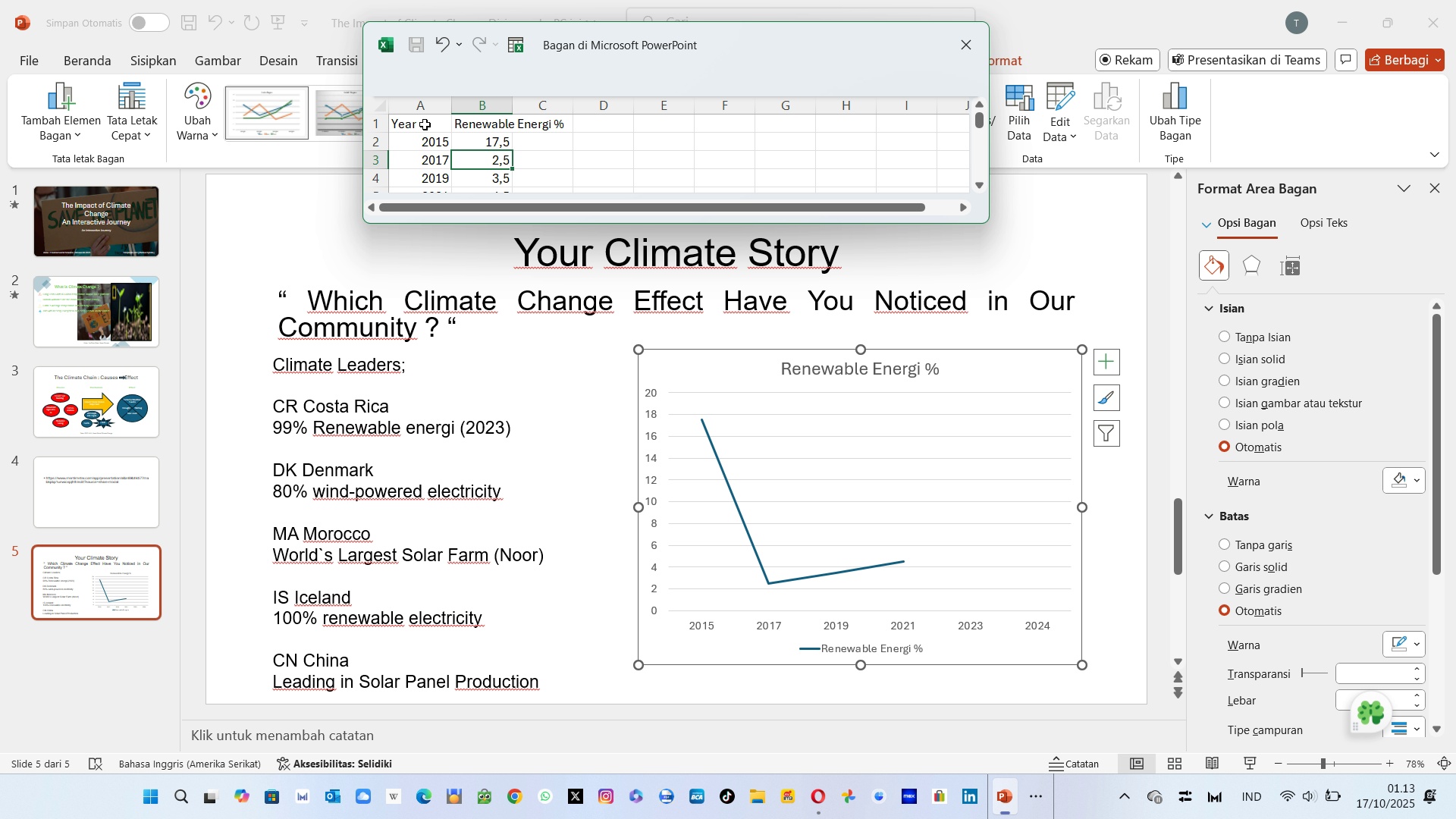 
type(19,8)
 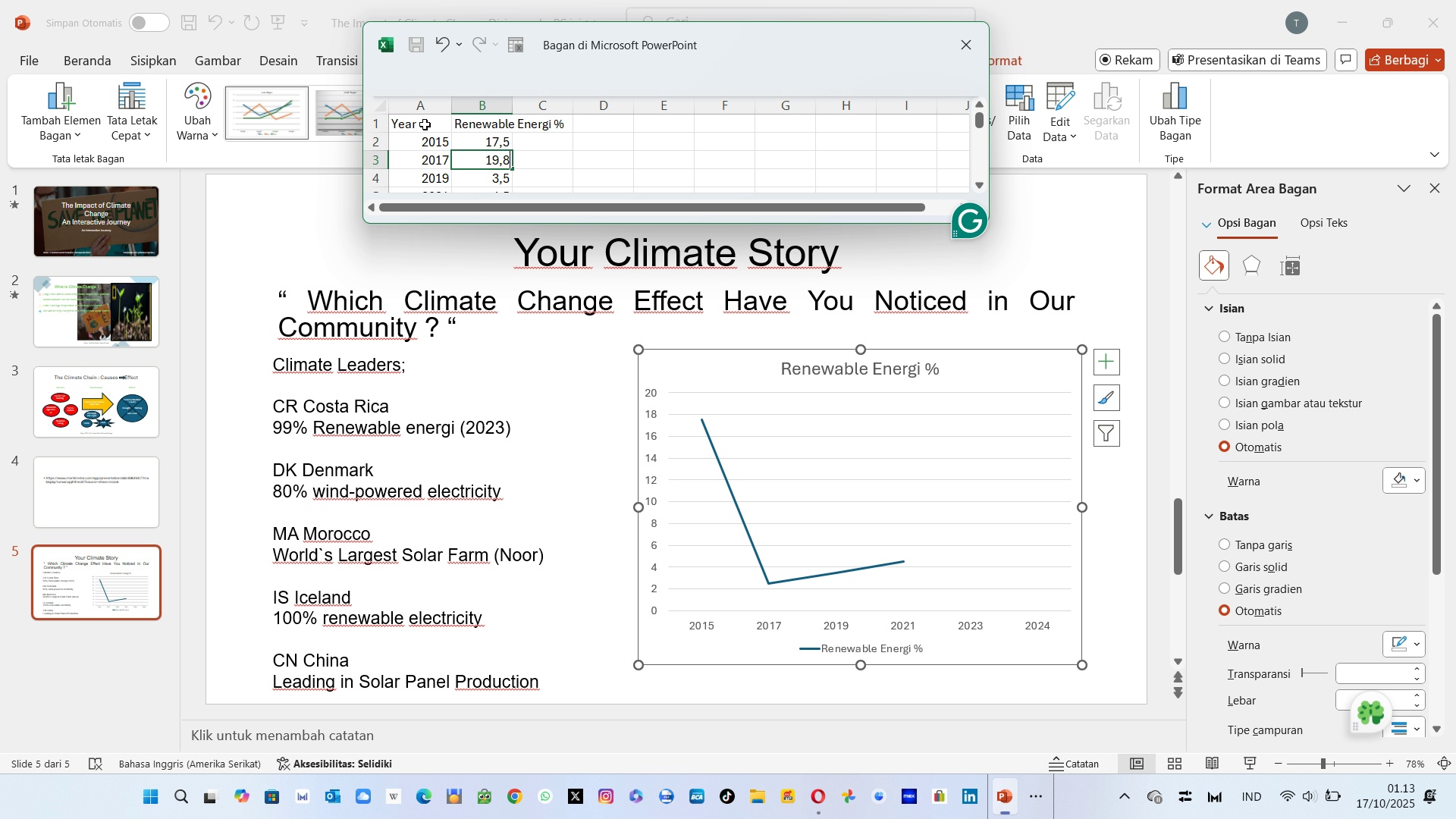 
key(Enter)
 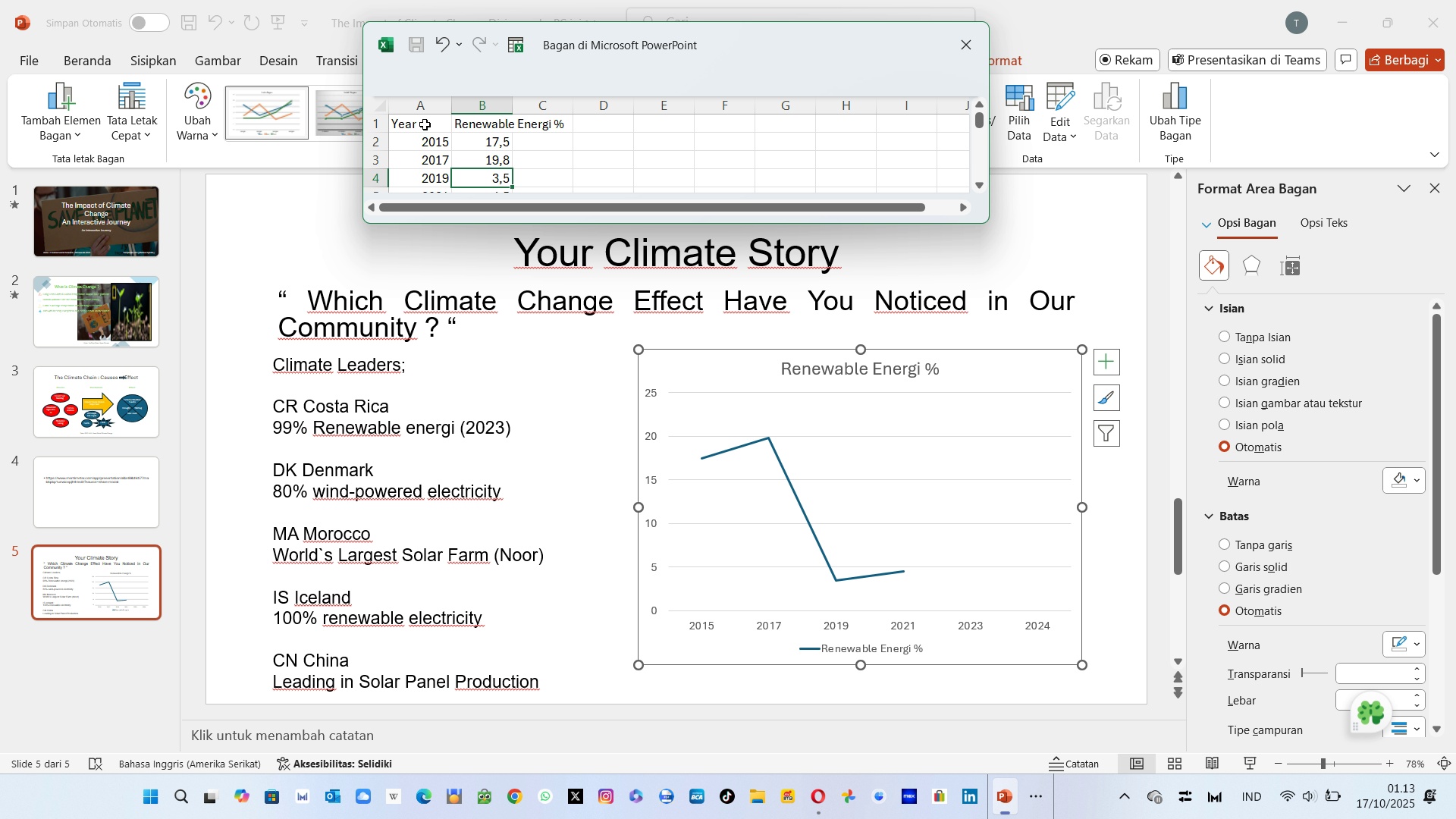 
type(22,4)
 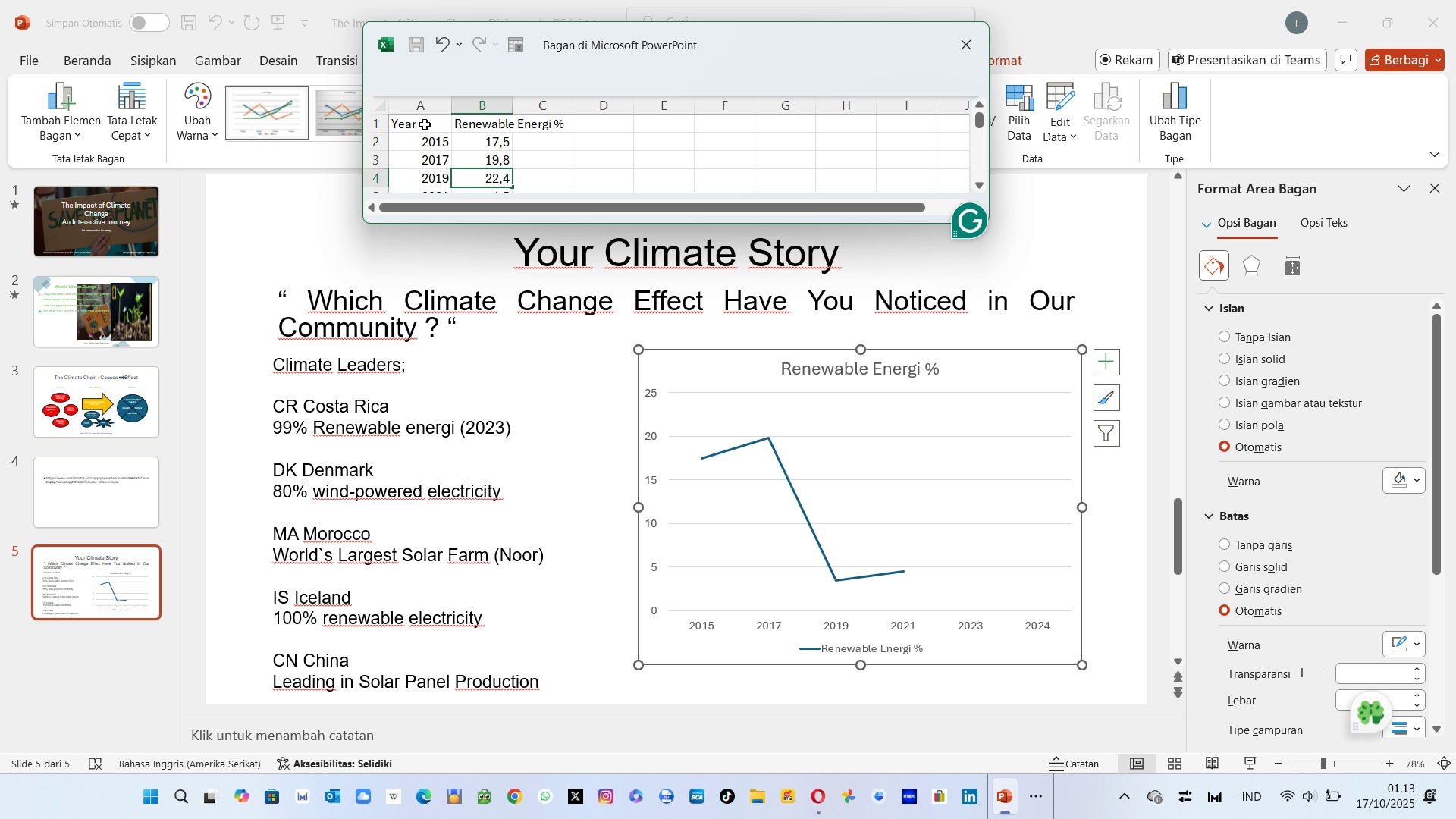 
key(Enter)
 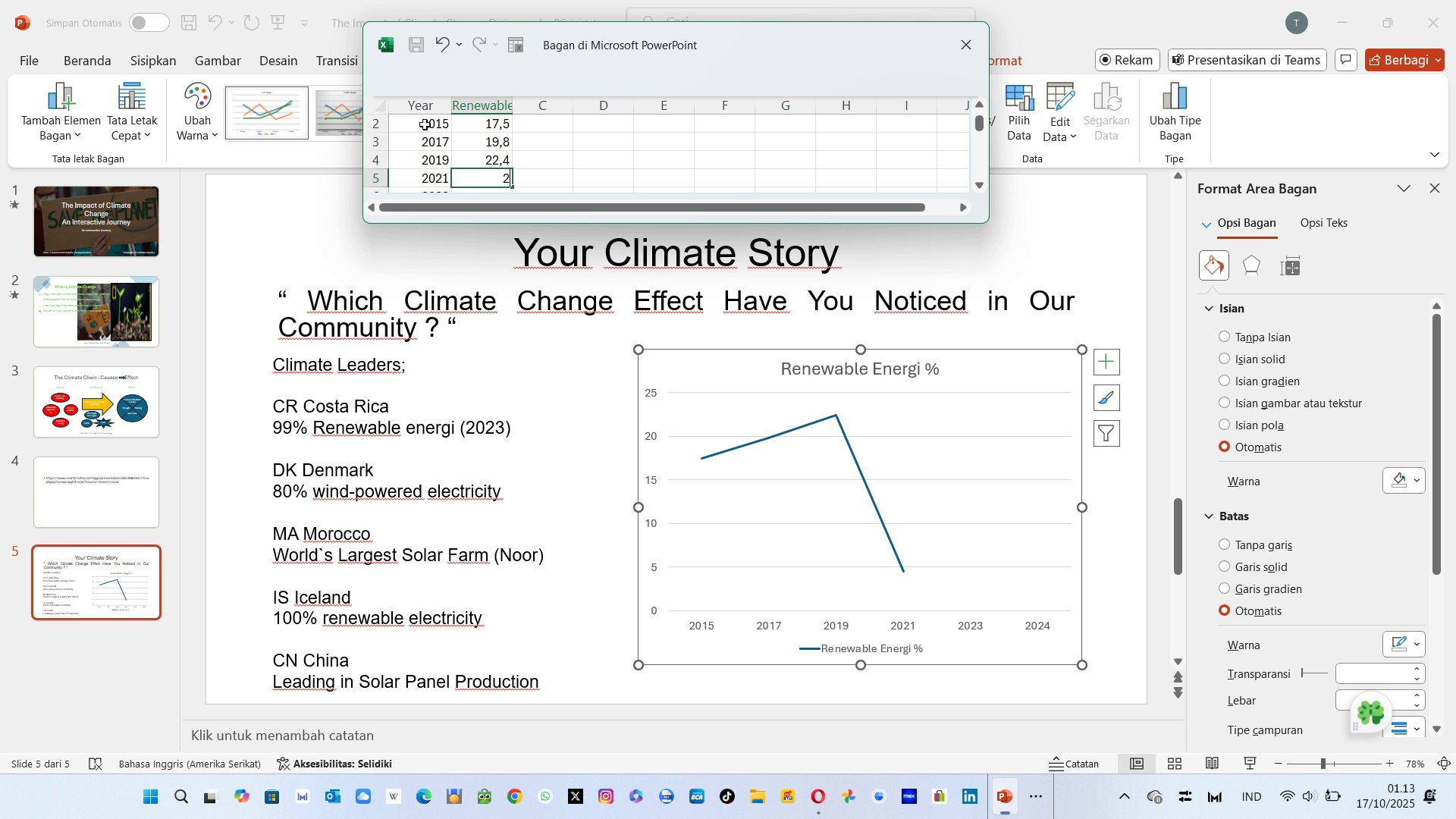 
type(25,1)
 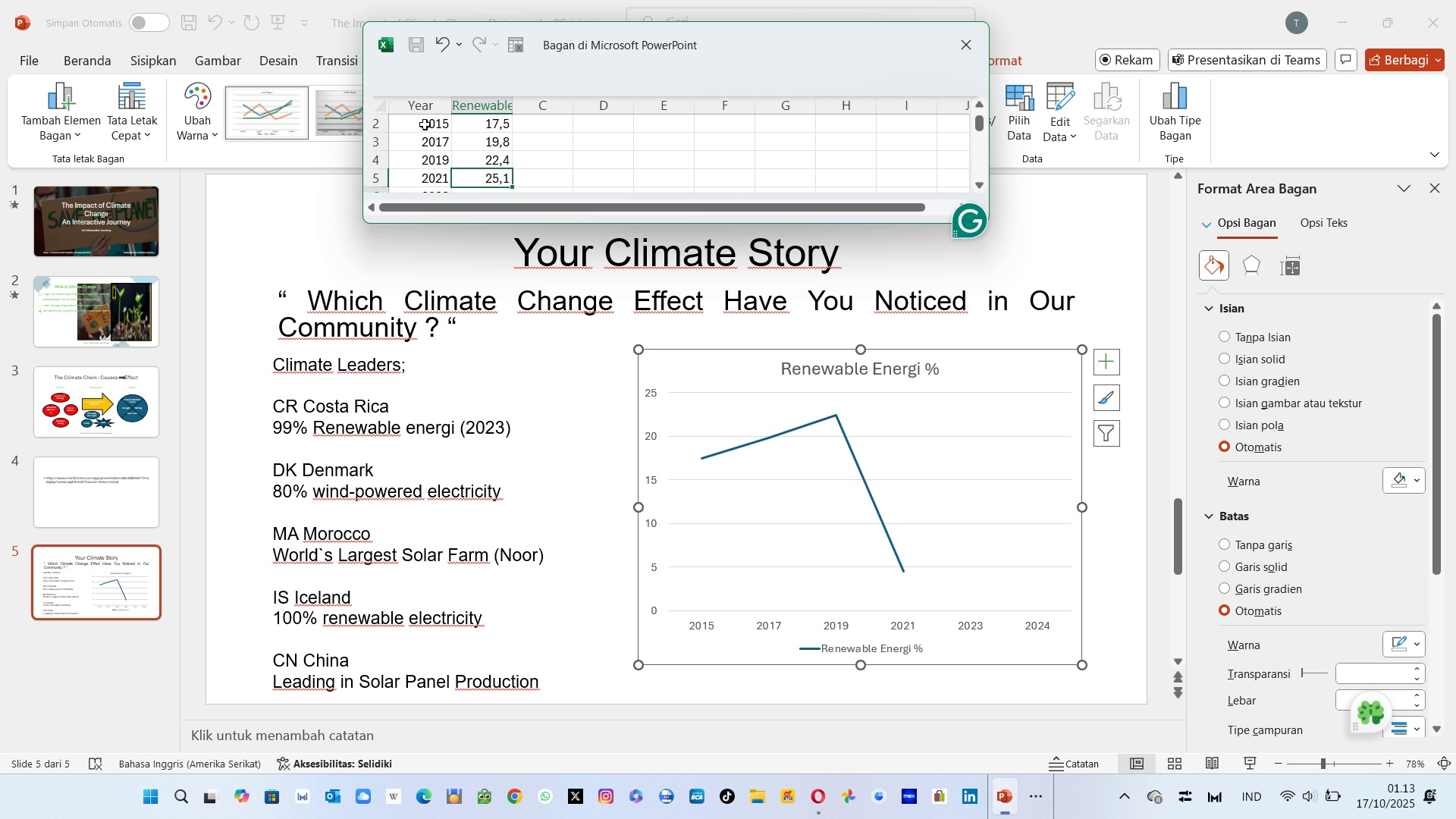 
key(Enter)
 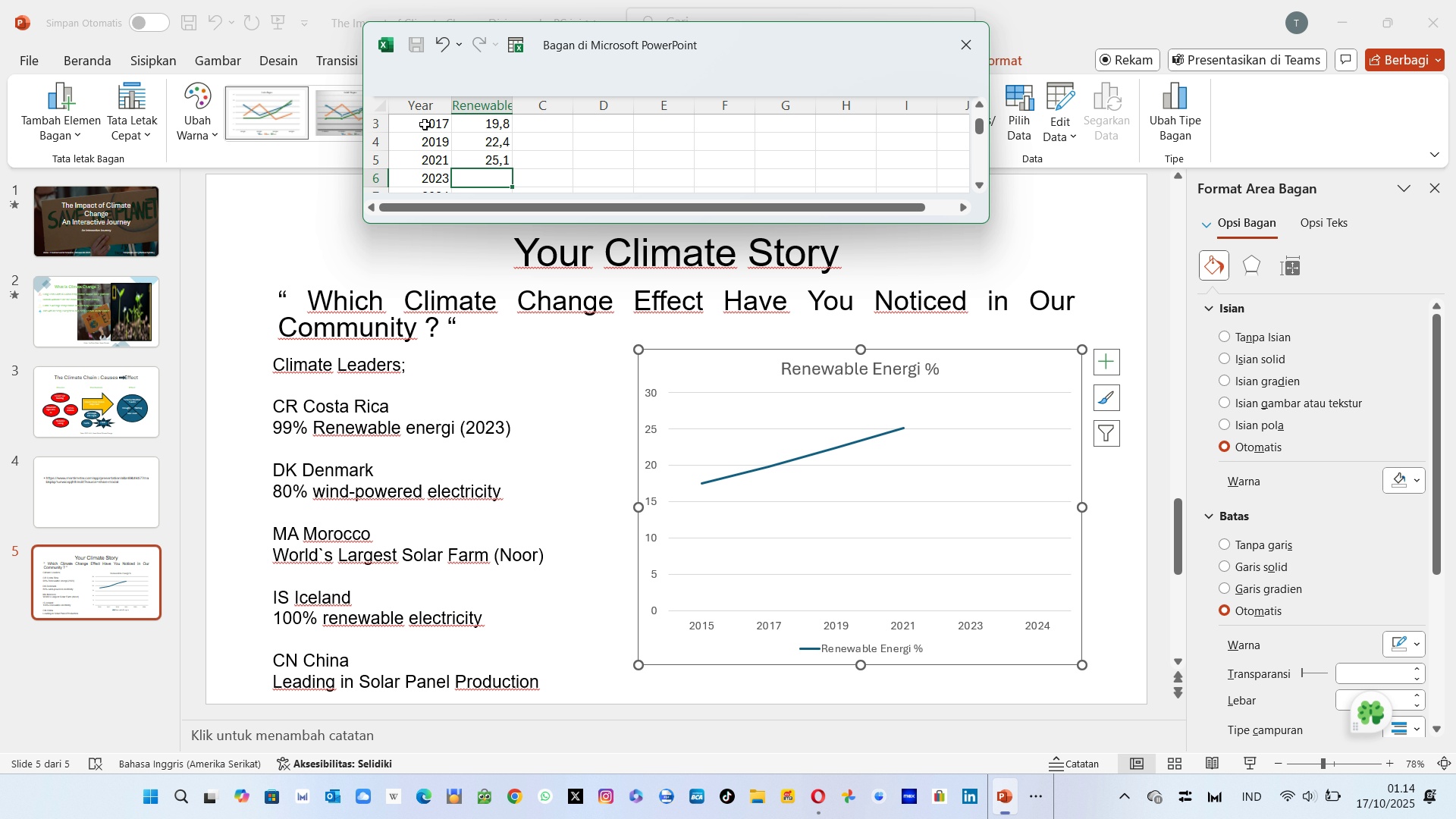 
type(28,3)
 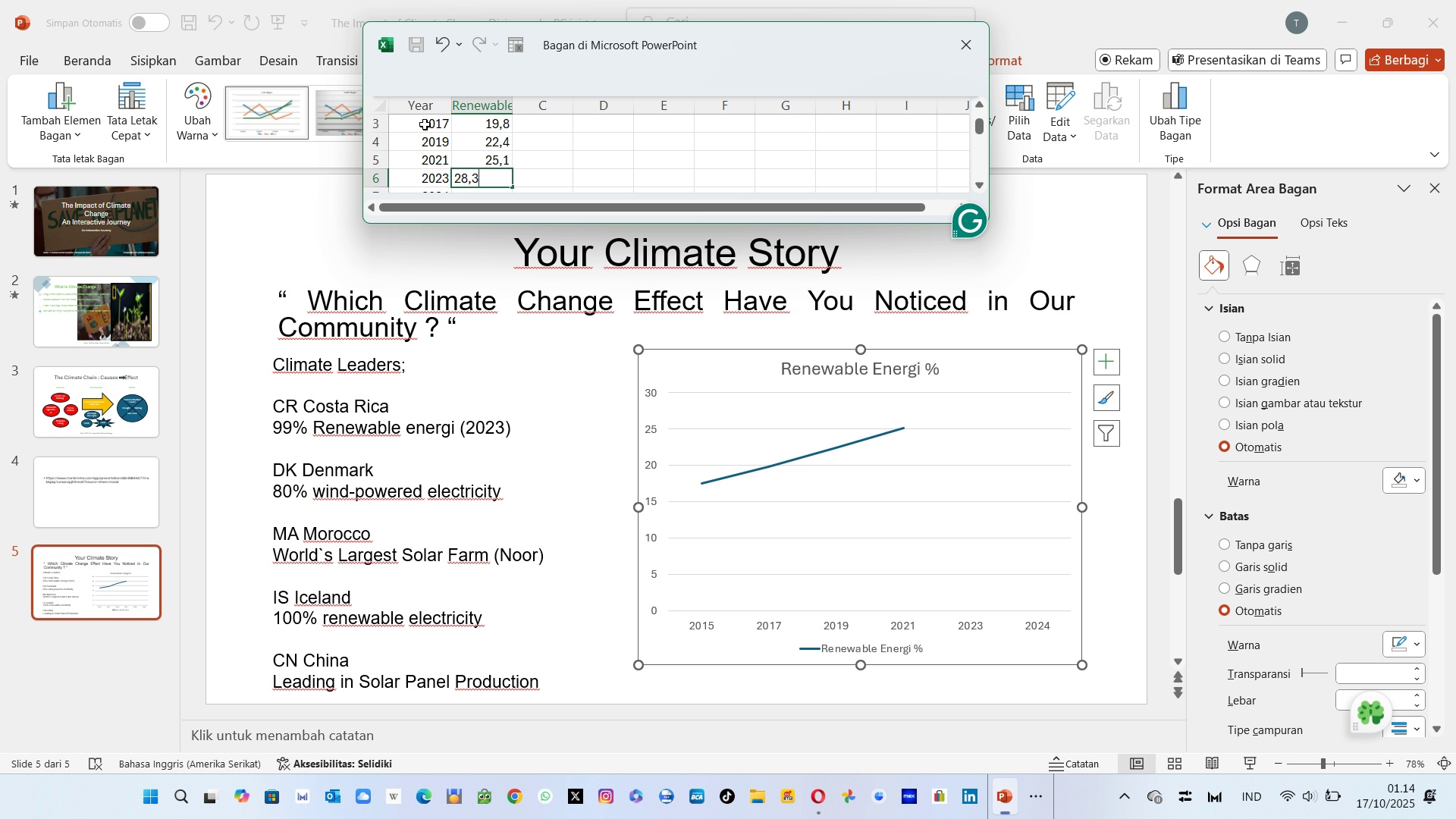 
key(Enter)
 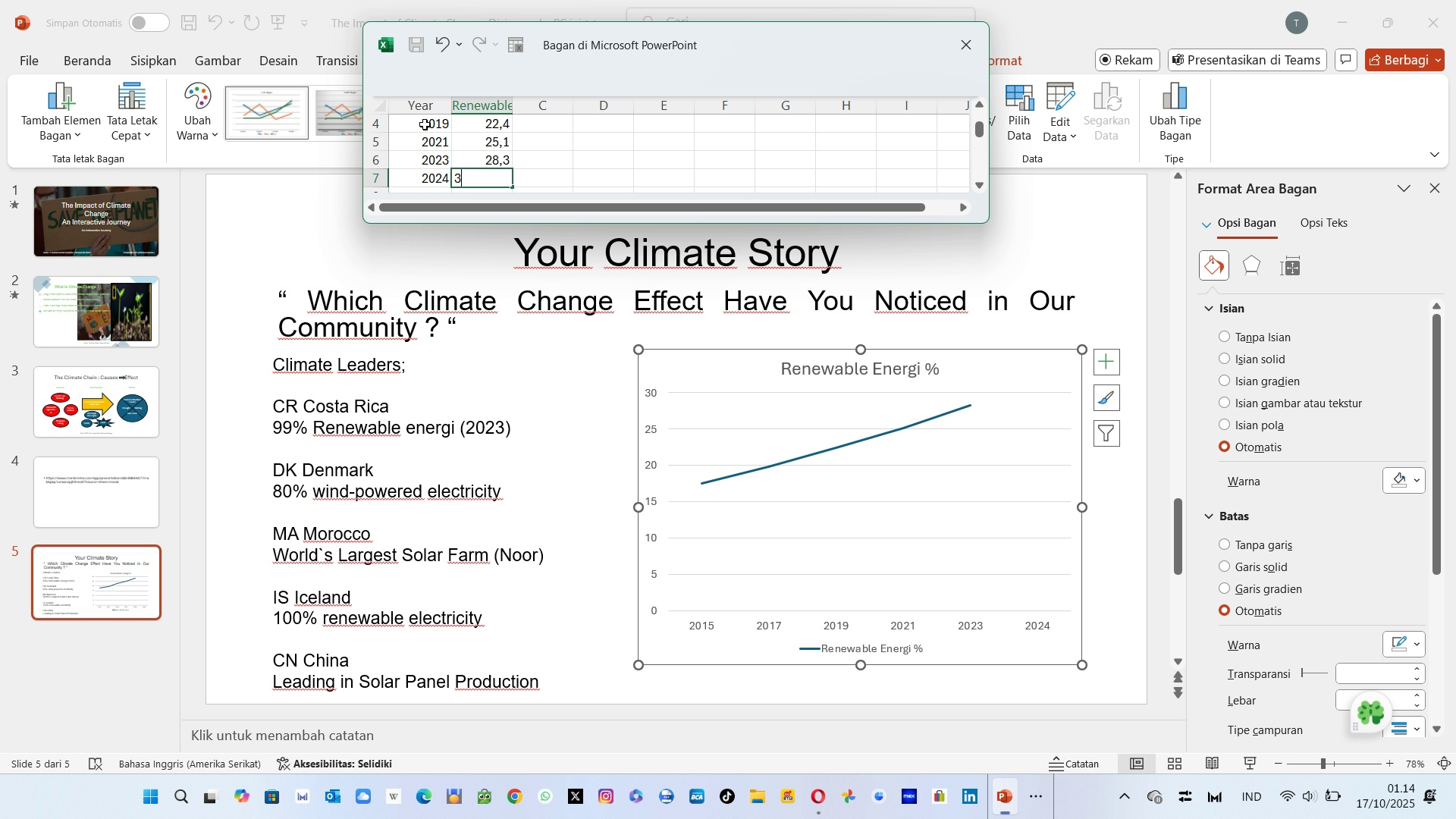 
type(30,2)
 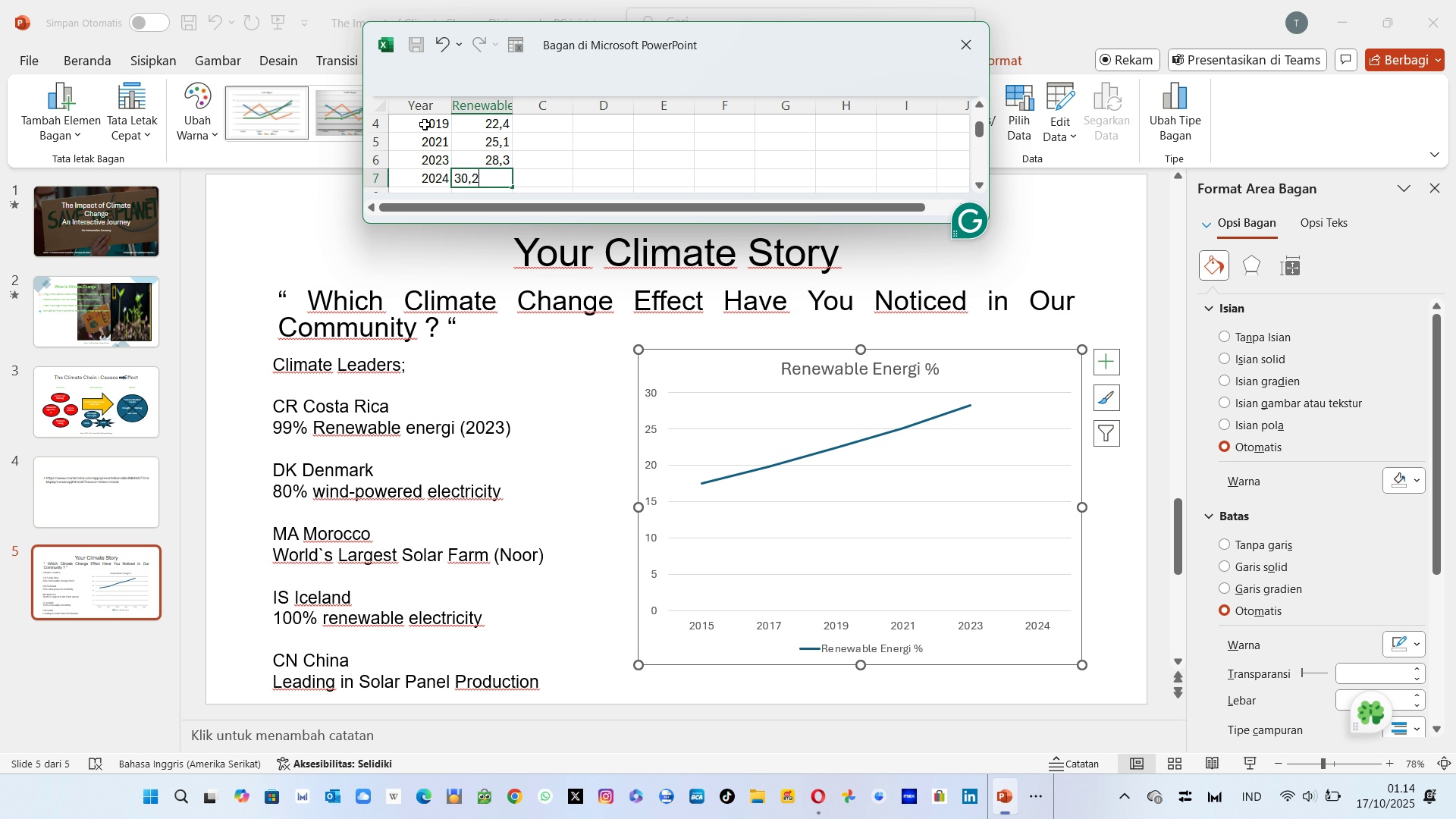 
key(Enter)
 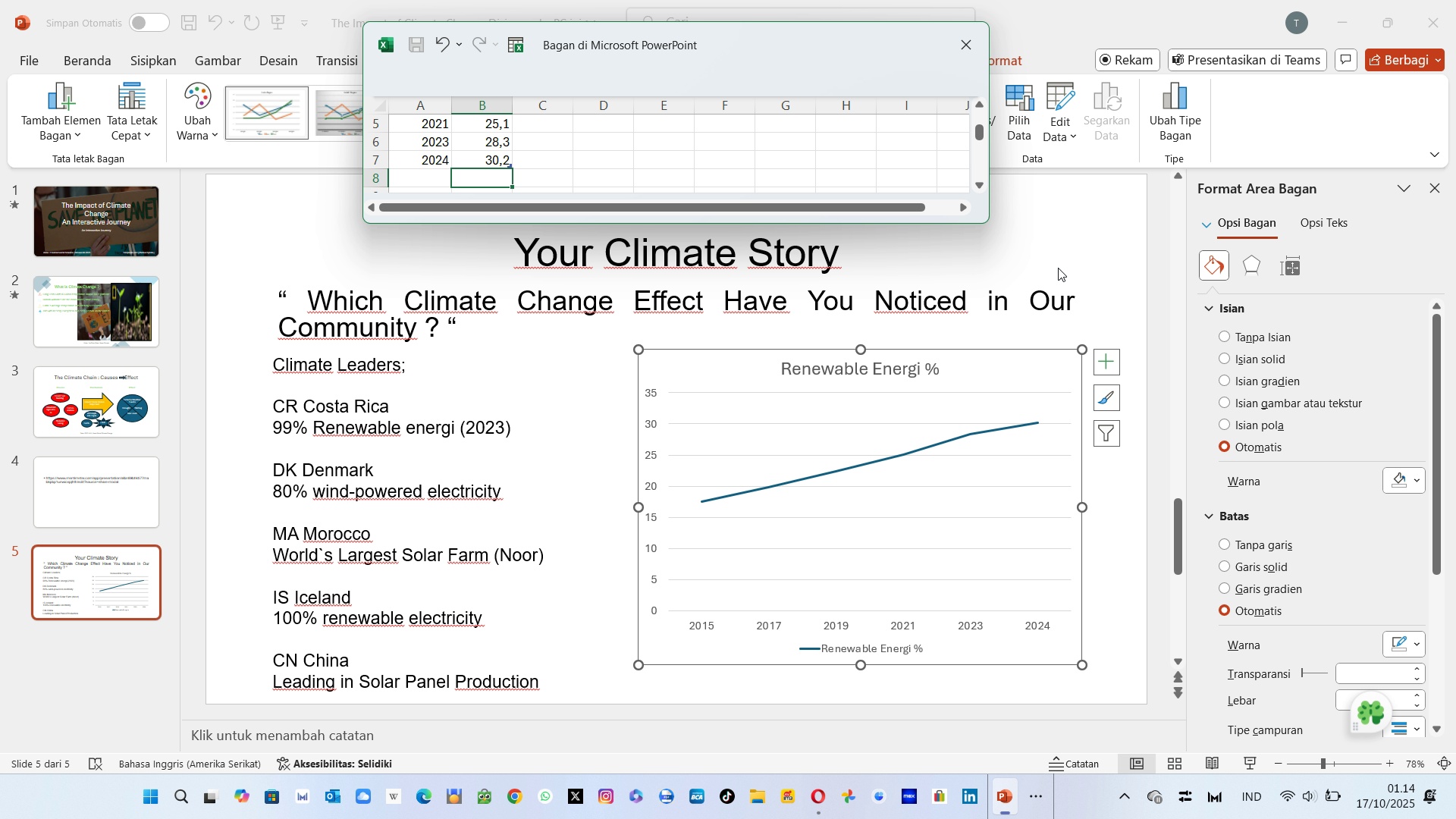 
left_click([1068, 255])
 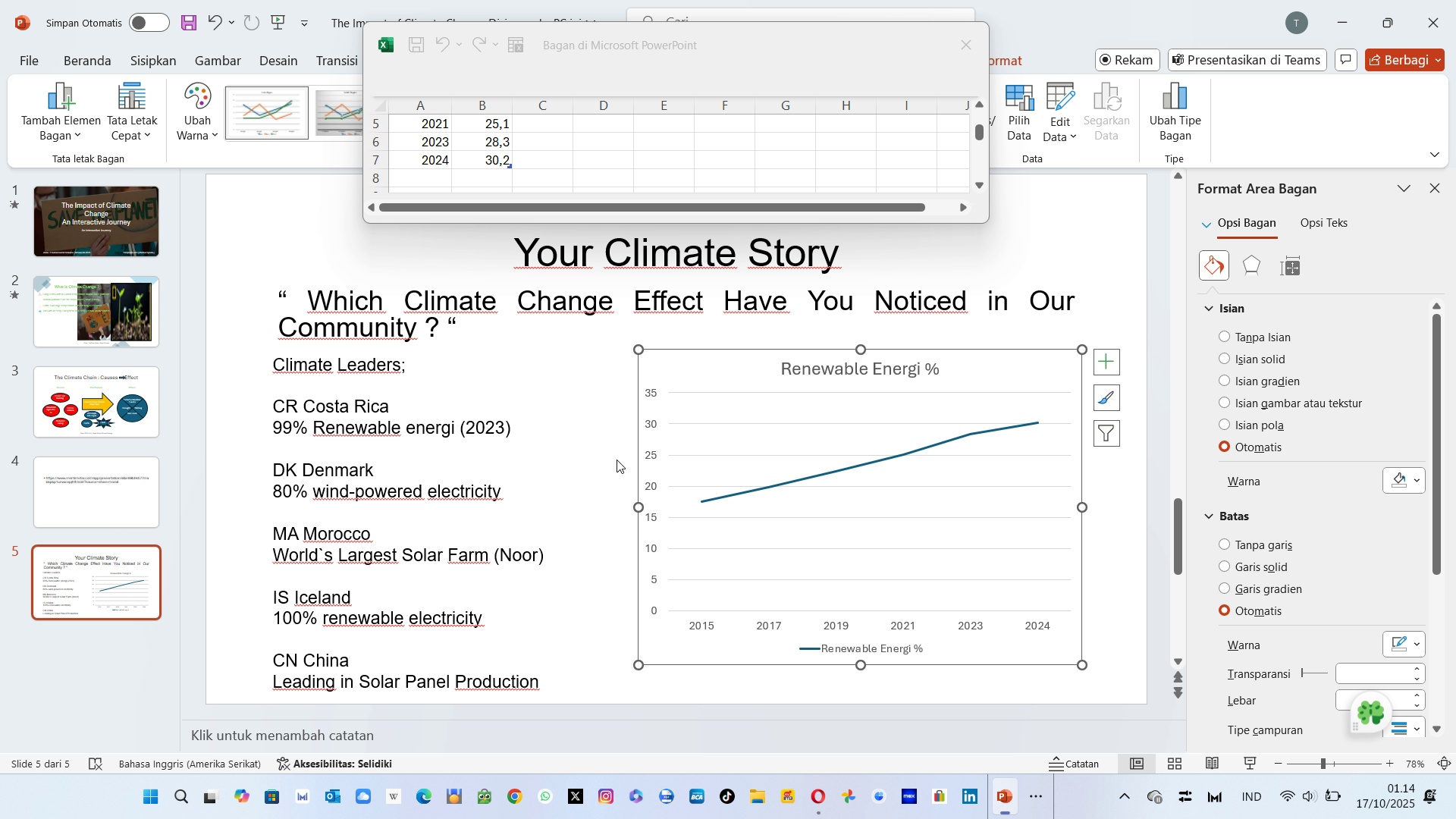 
left_click([617, 460])
 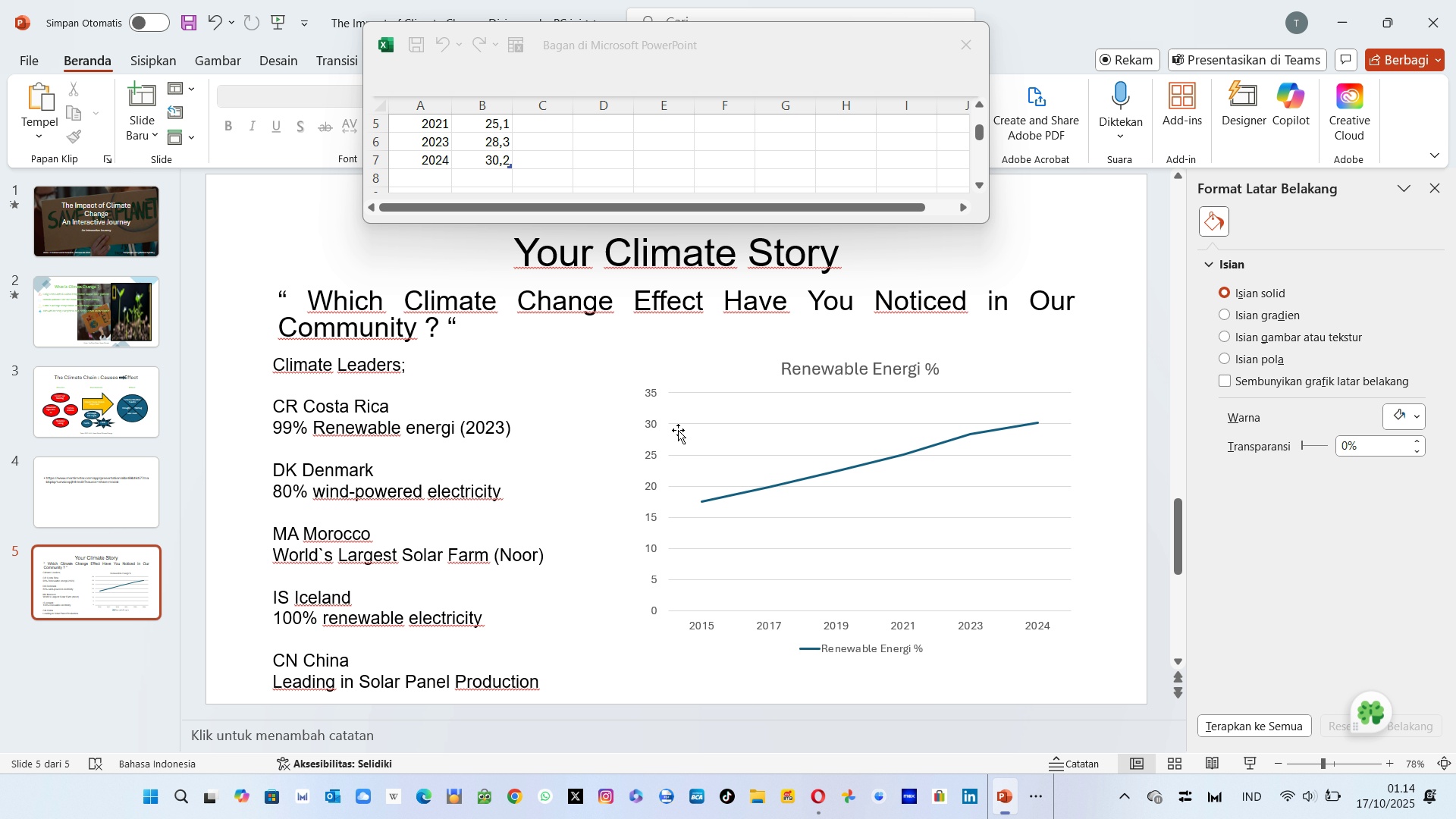 
wait(26.49)
 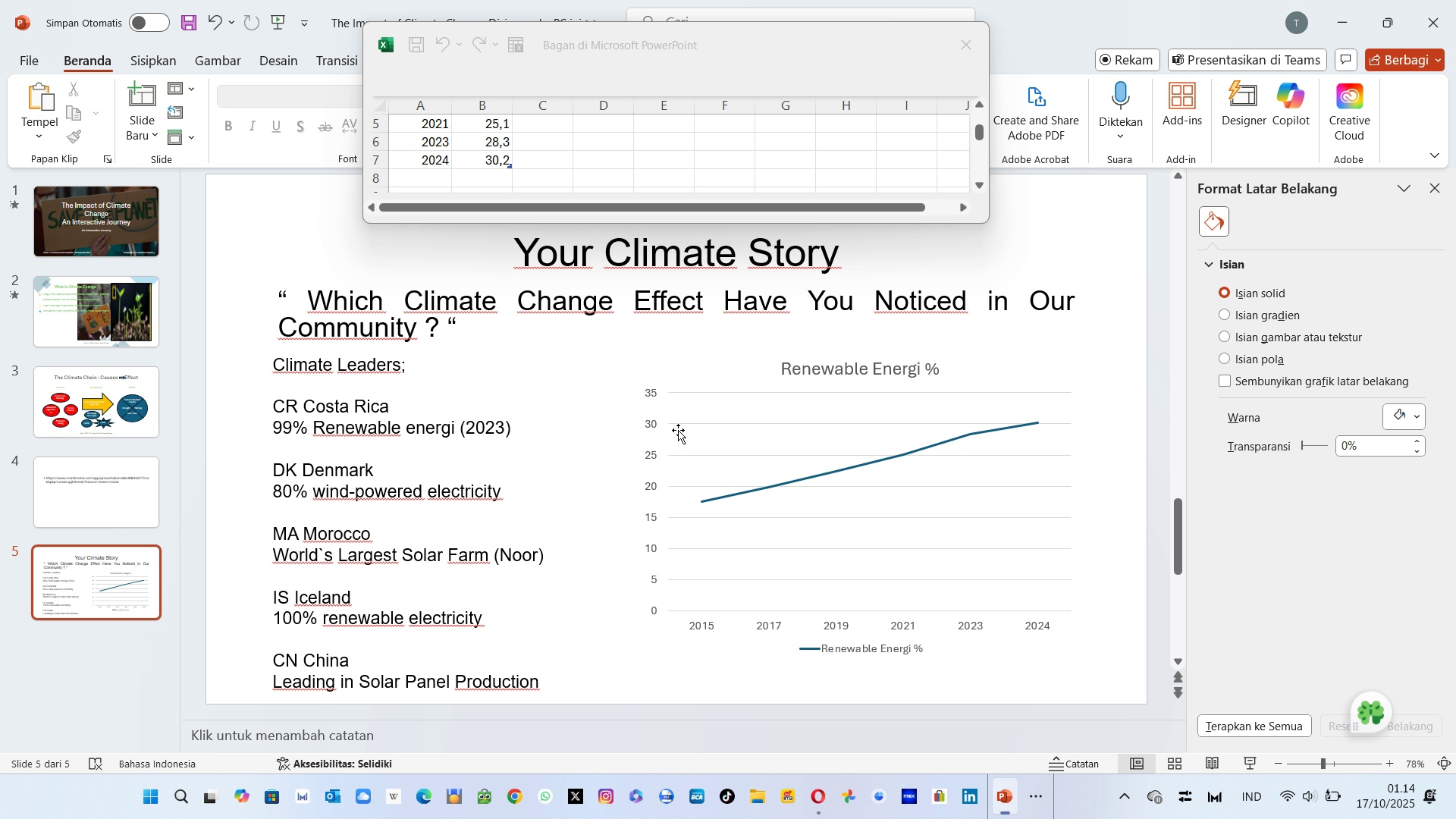 
left_click([858, 375])
 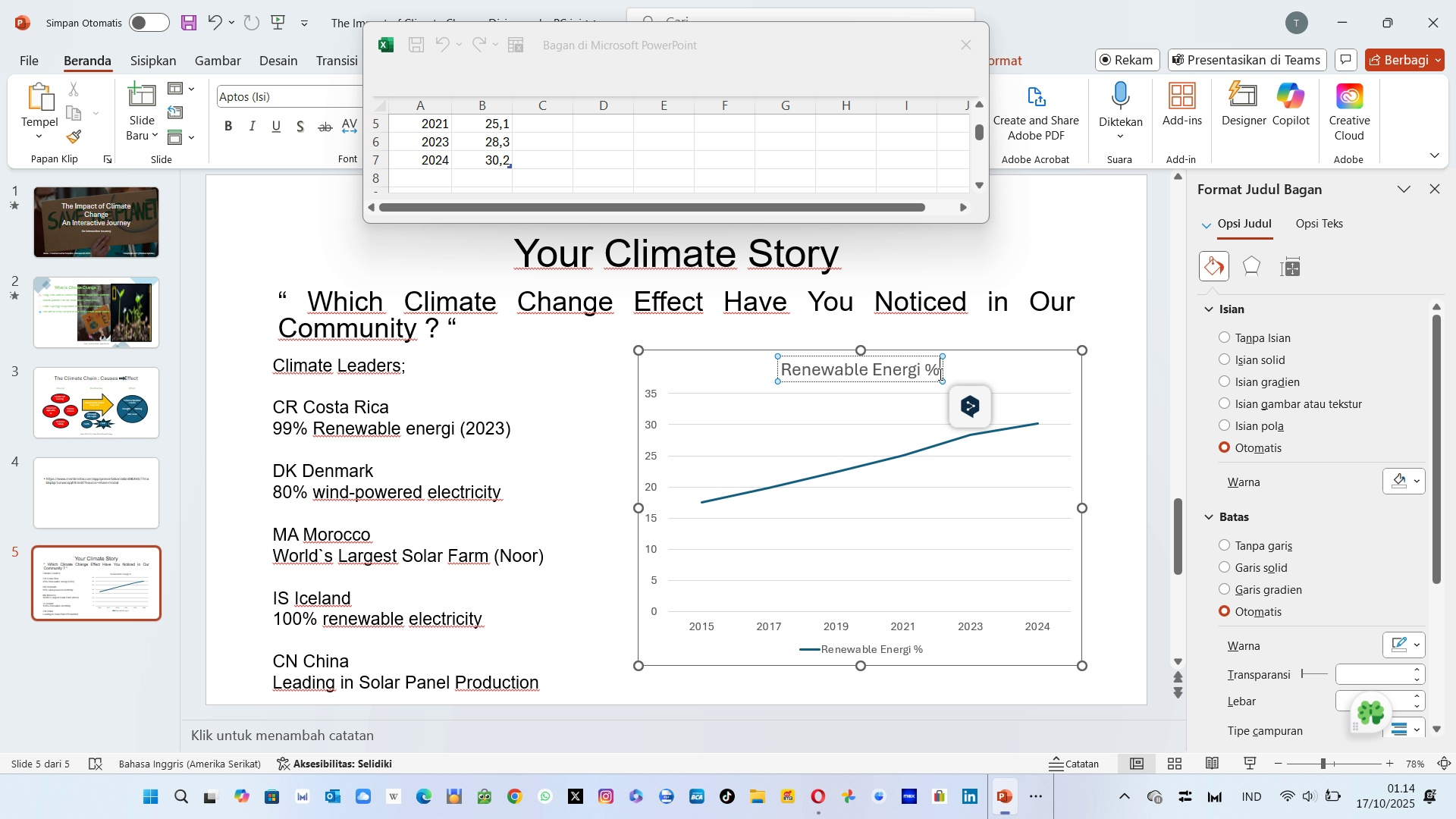 
left_click([939, 374])
 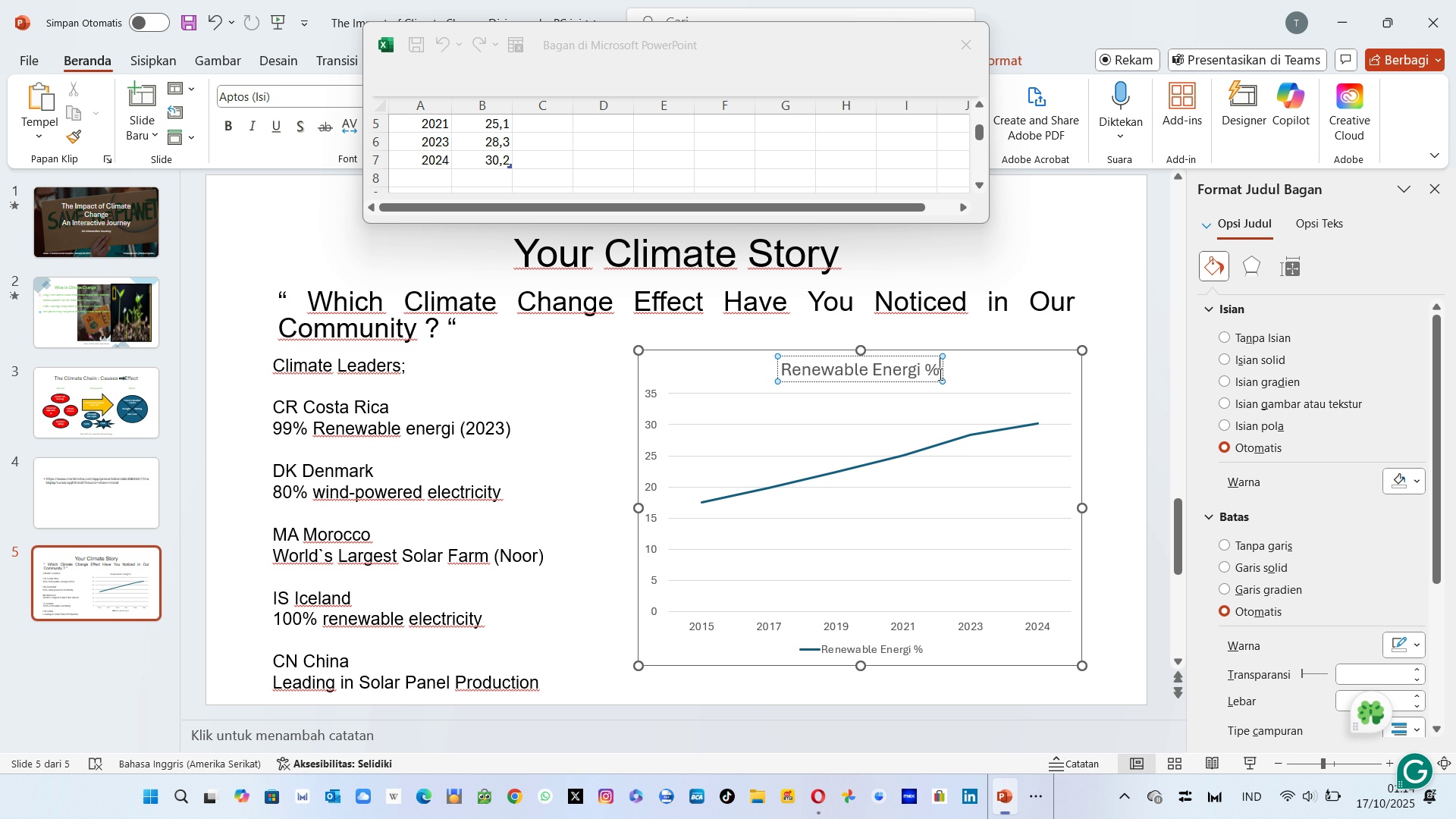 
key(Backspace)
key(Backspace)
key(Backspace)
key(Backspace)
key(Backspace)
key(Backspace)
key(Backspace)
key(Backspace)
key(Backspace)
key(Backspace)
key(Backspace)
key(Backspace)
key(Backspace)
key(Backspace)
key(Backspace)
key(Backspace)
key(Backspace)
key(Backspace)
type(Global Renewable Energy G)
key(Backspace)
key(Backspace)
key(Backspace)
type(y Growh)
key(Backspace)
type(th)
 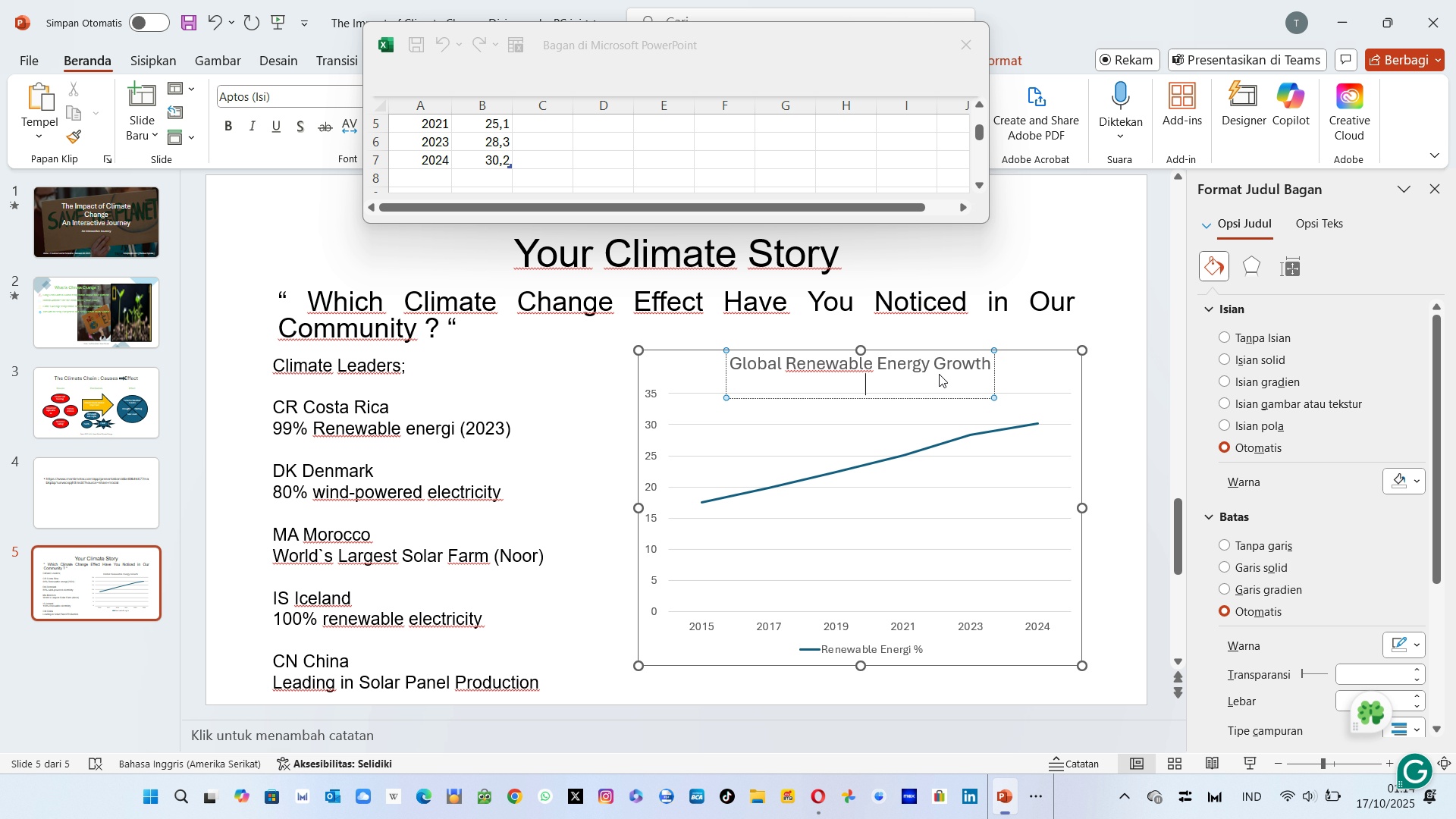 
 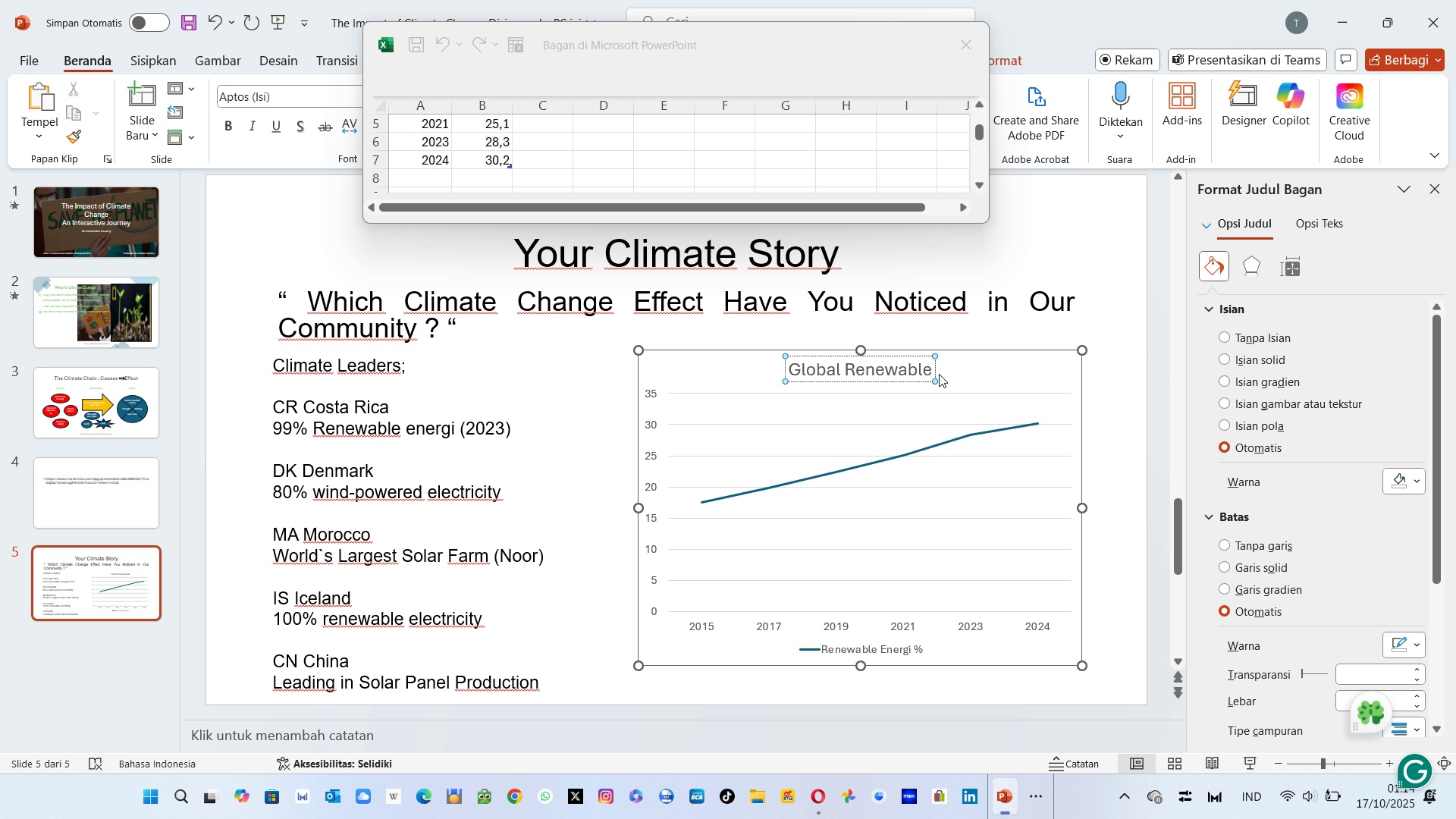 
key(Enter)
 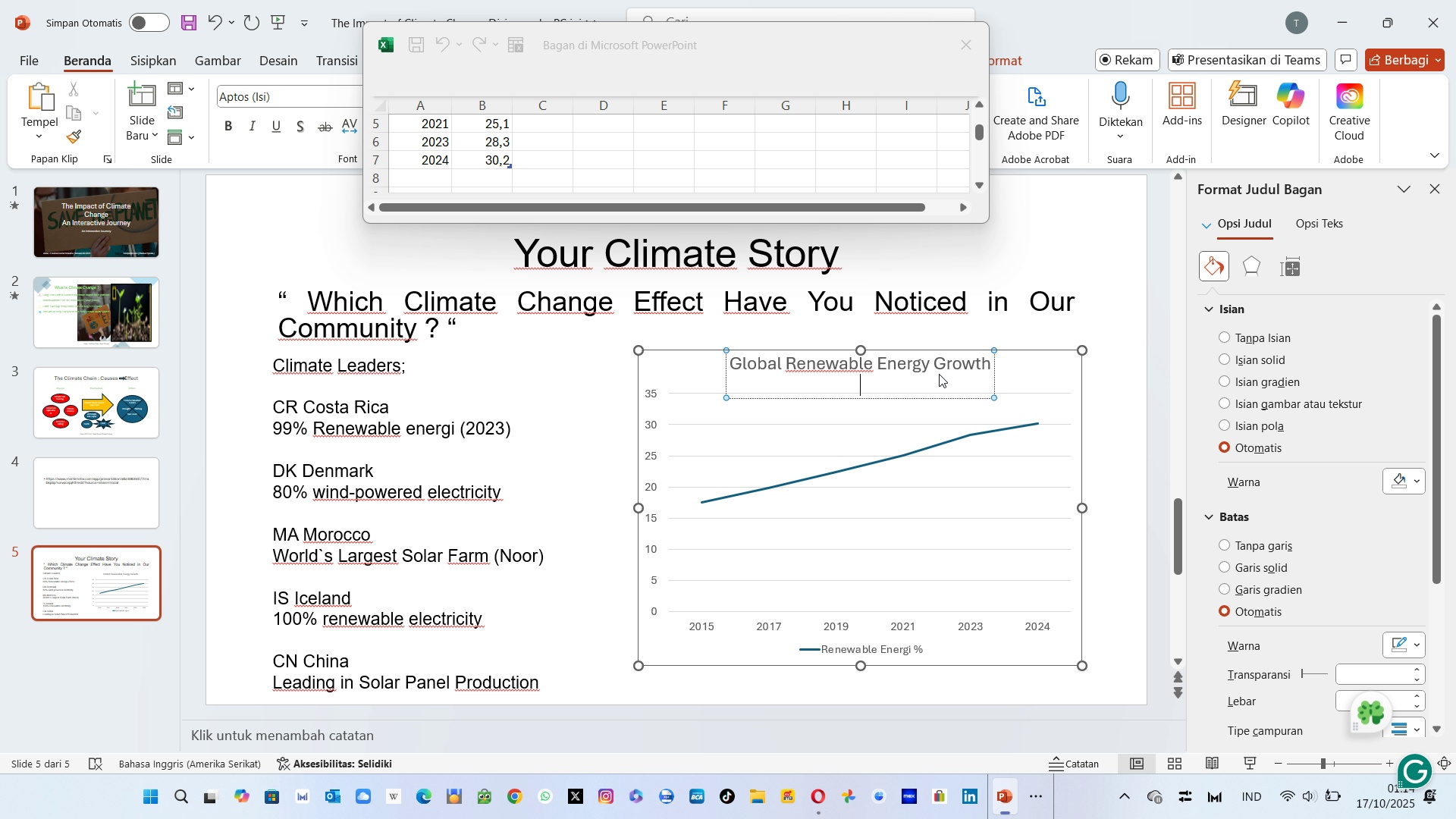 
key(Backspace)
 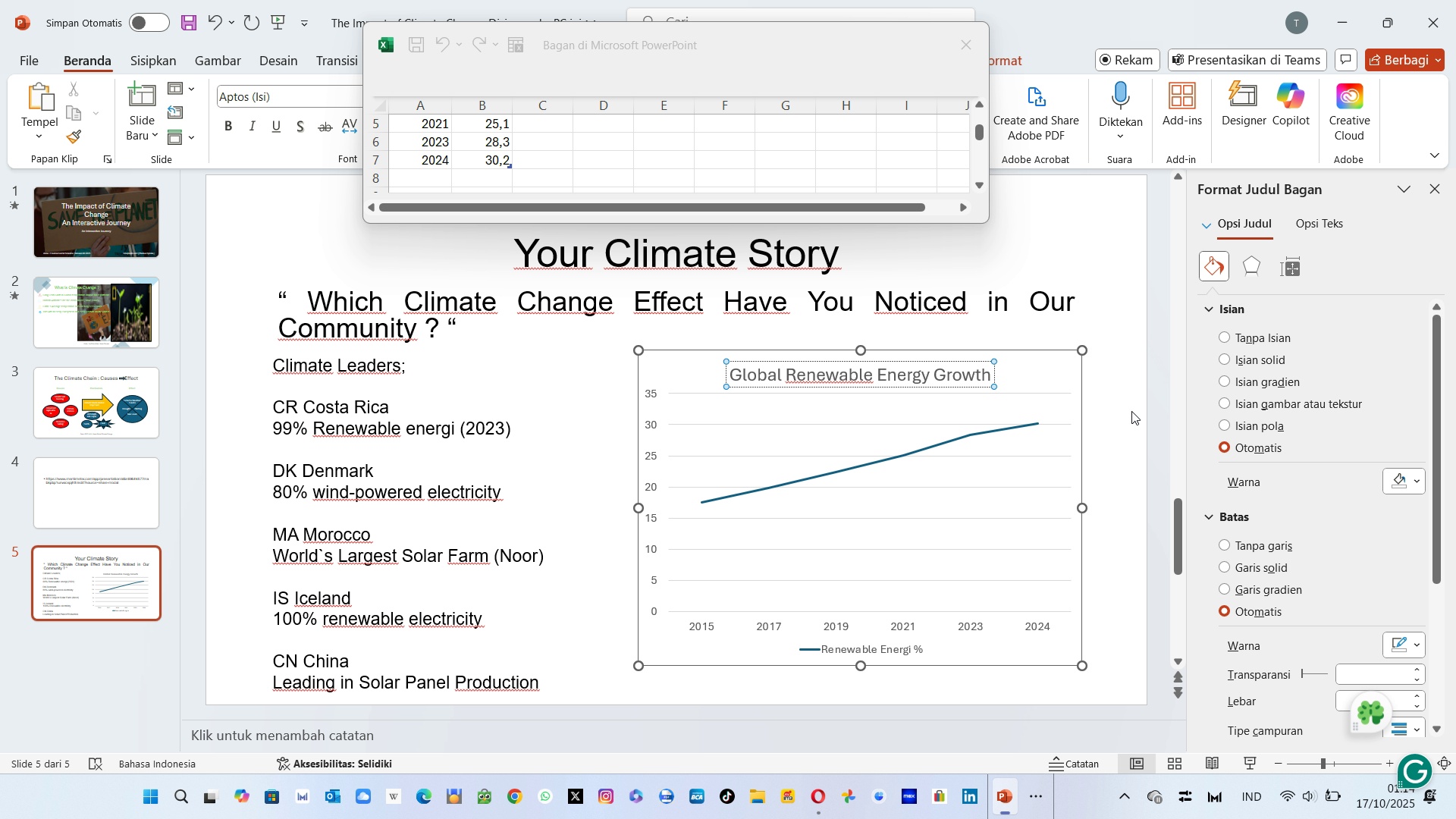 
left_click([1131, 411])
 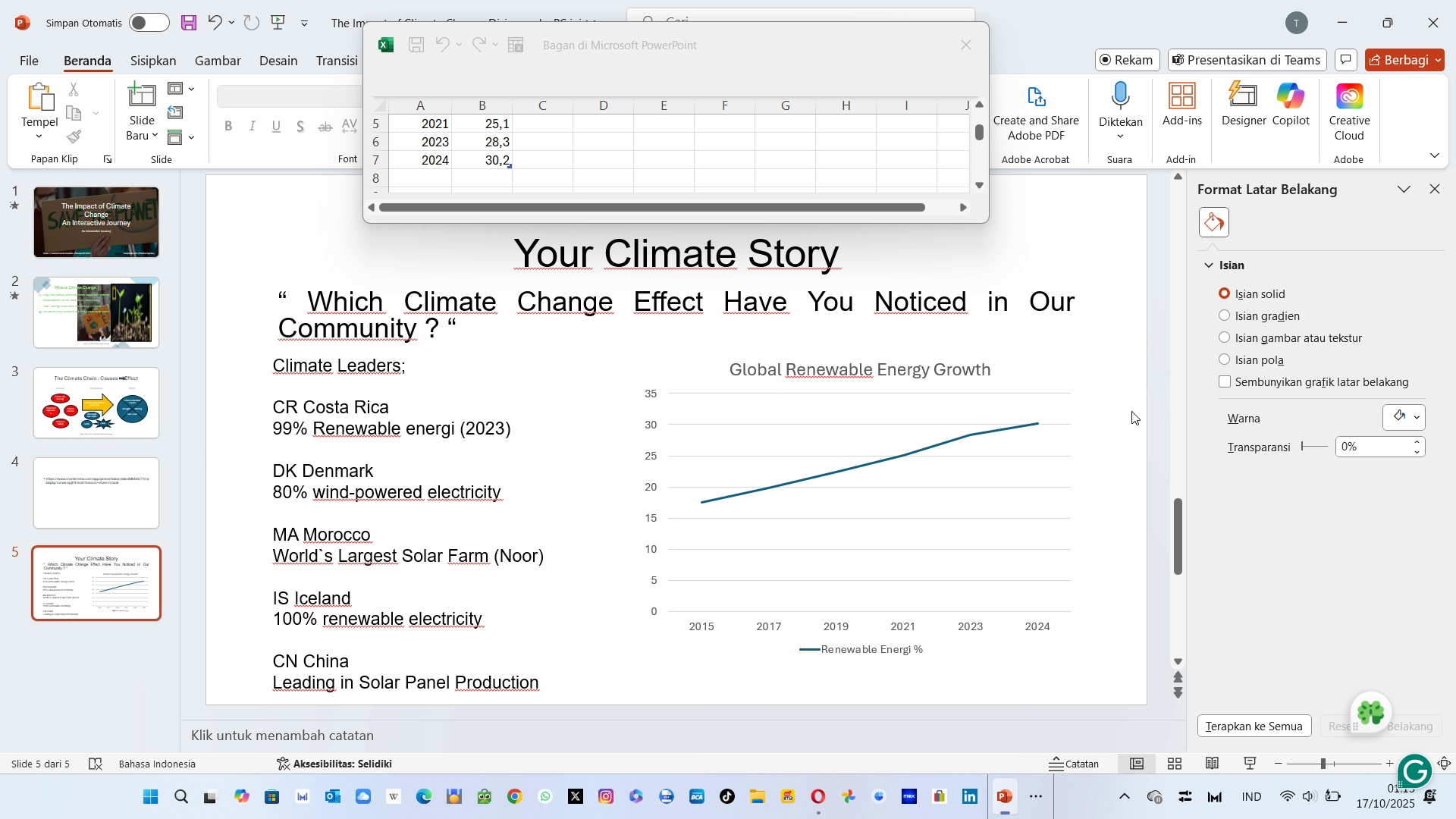 
wait(11.54)
 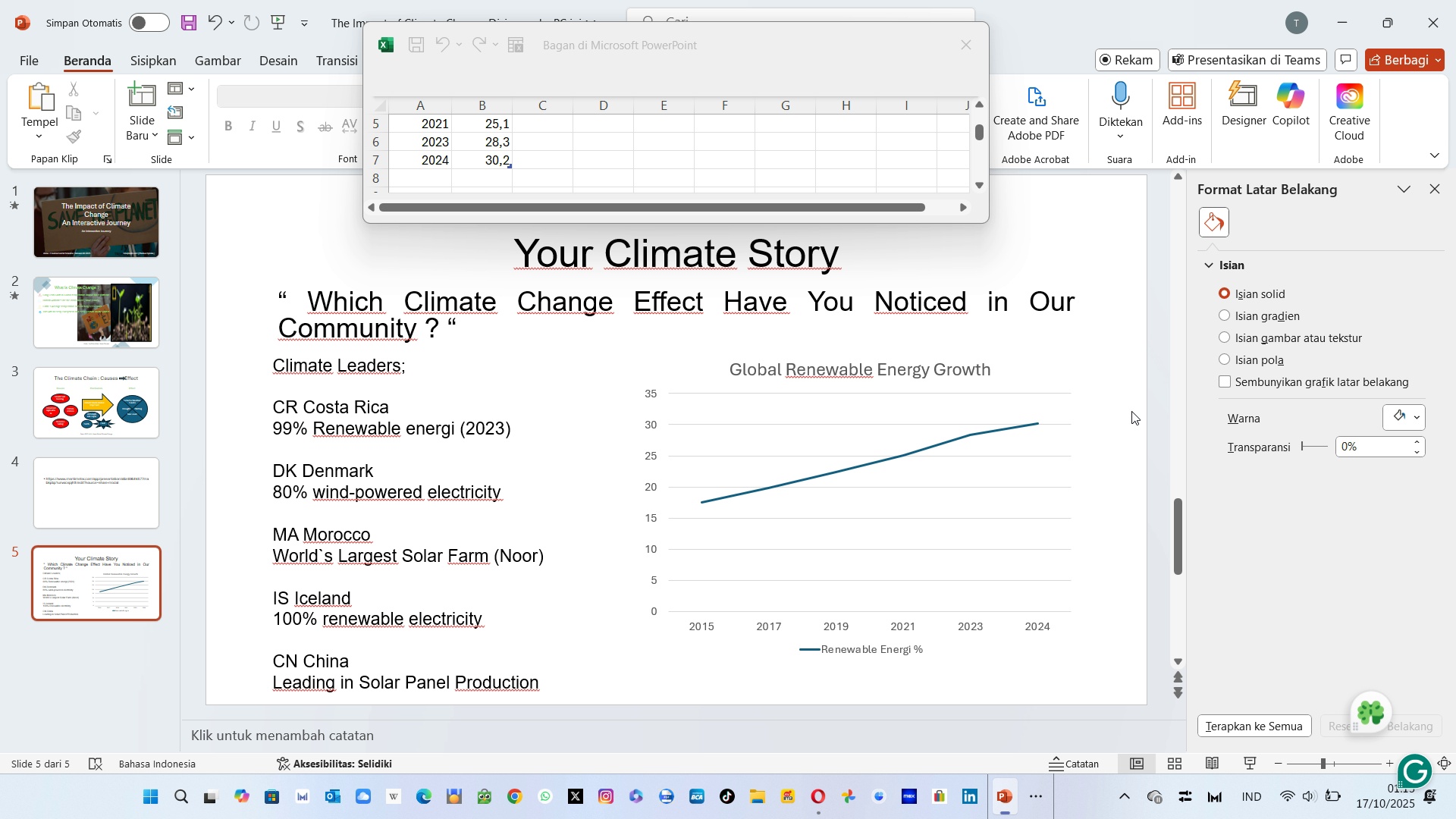 
left_click([973, 543])
 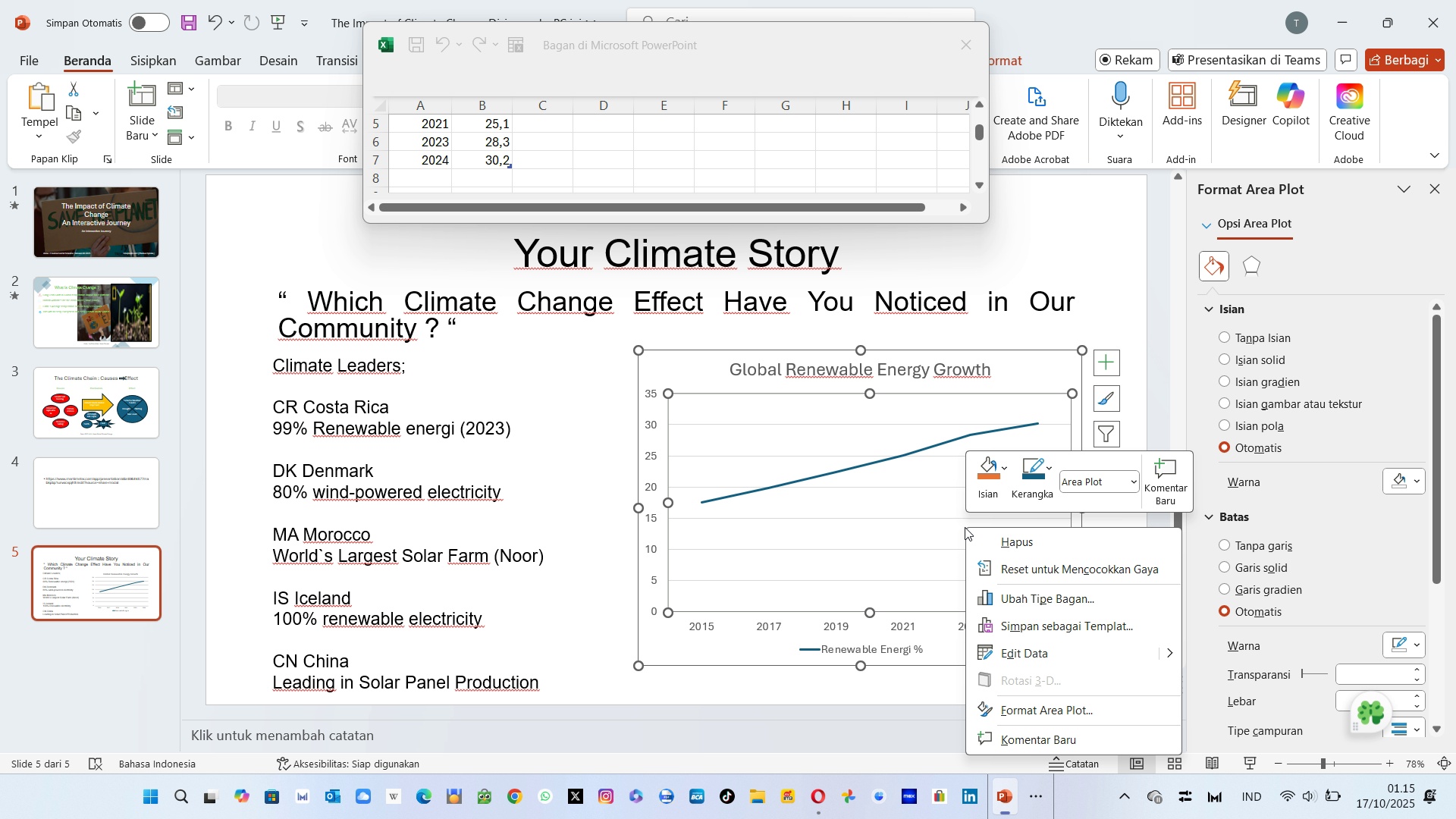 
right_click([965, 527])
 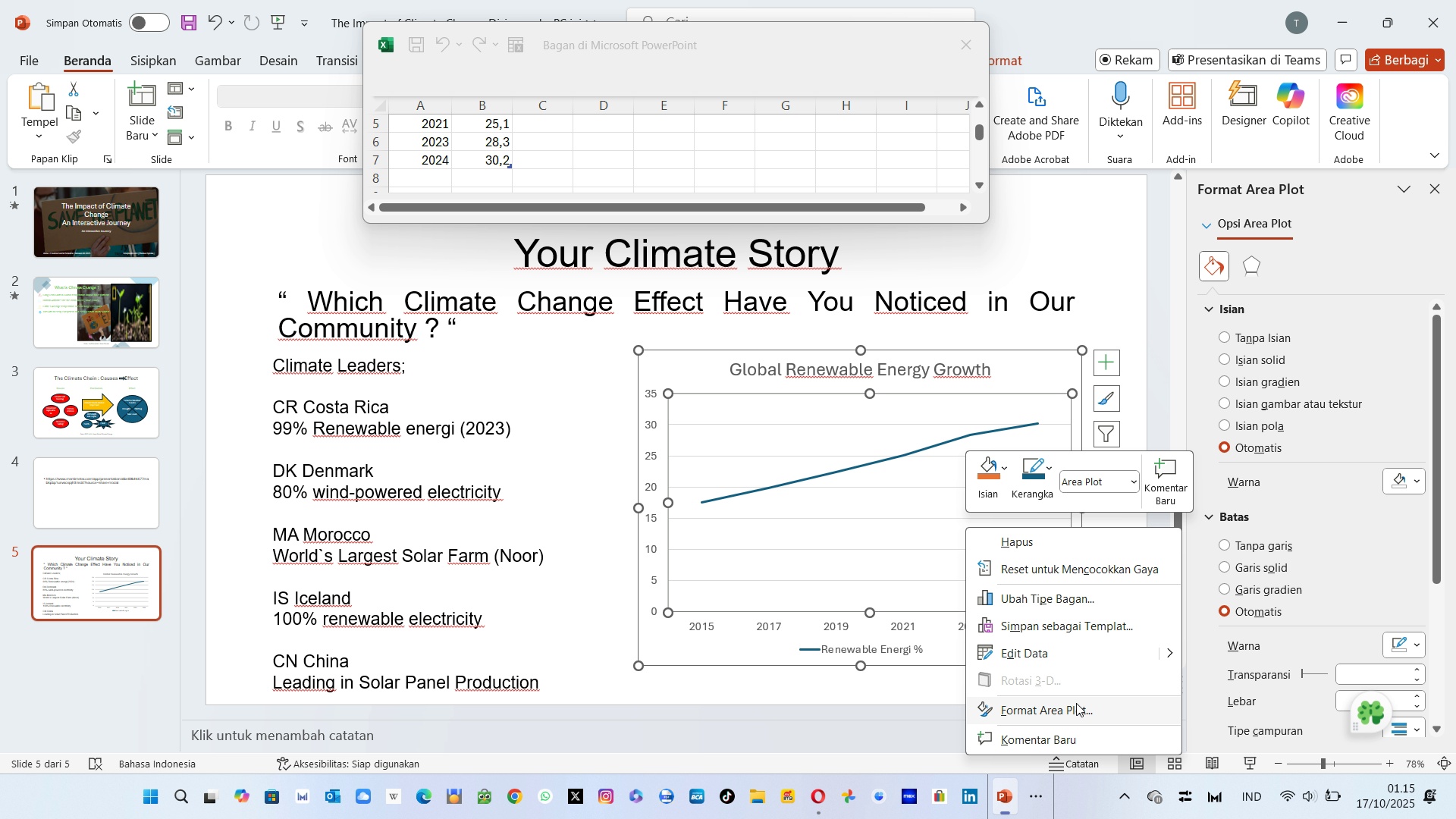 
left_click([1076, 703])
 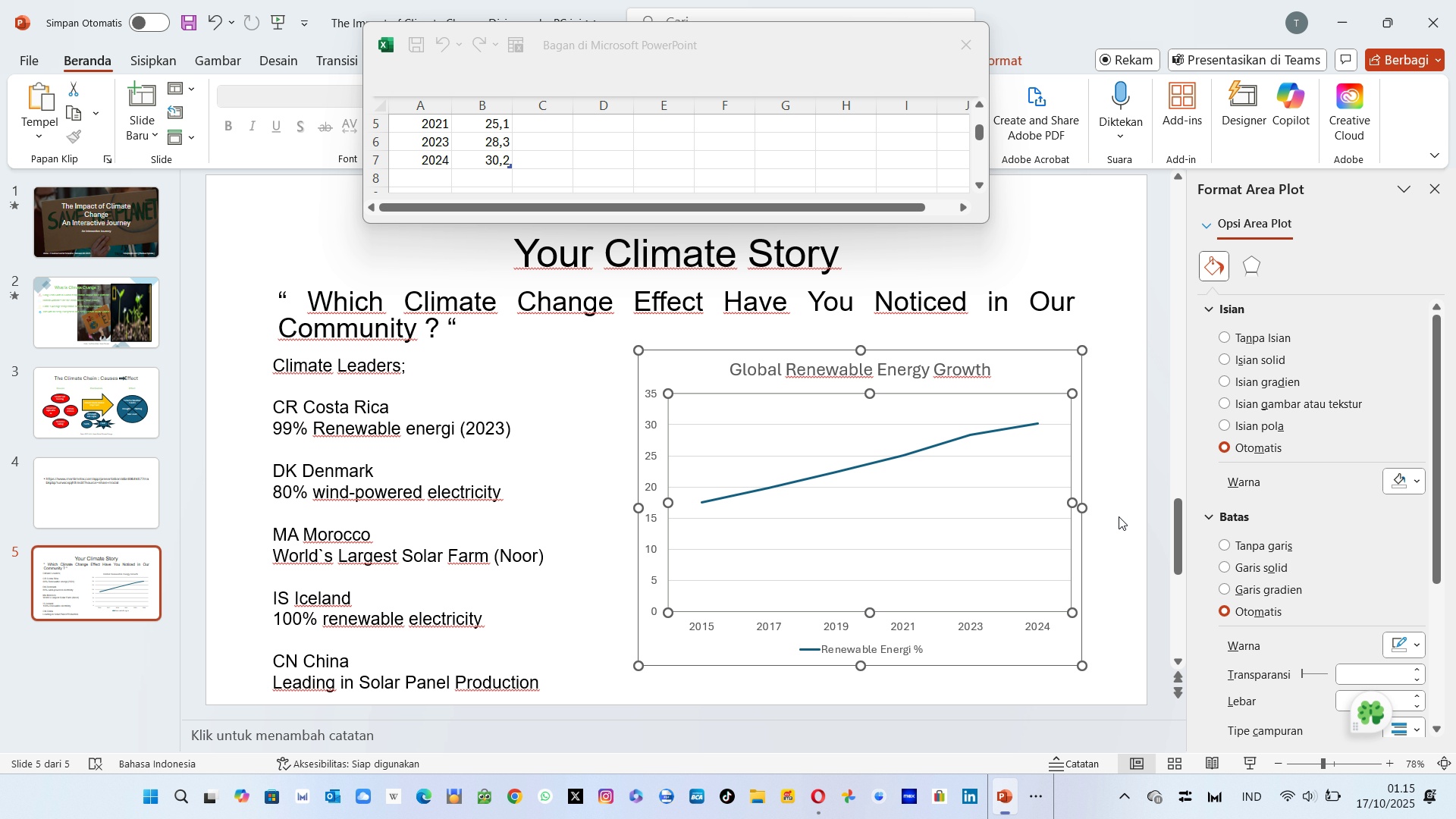 
left_click([1119, 516])
 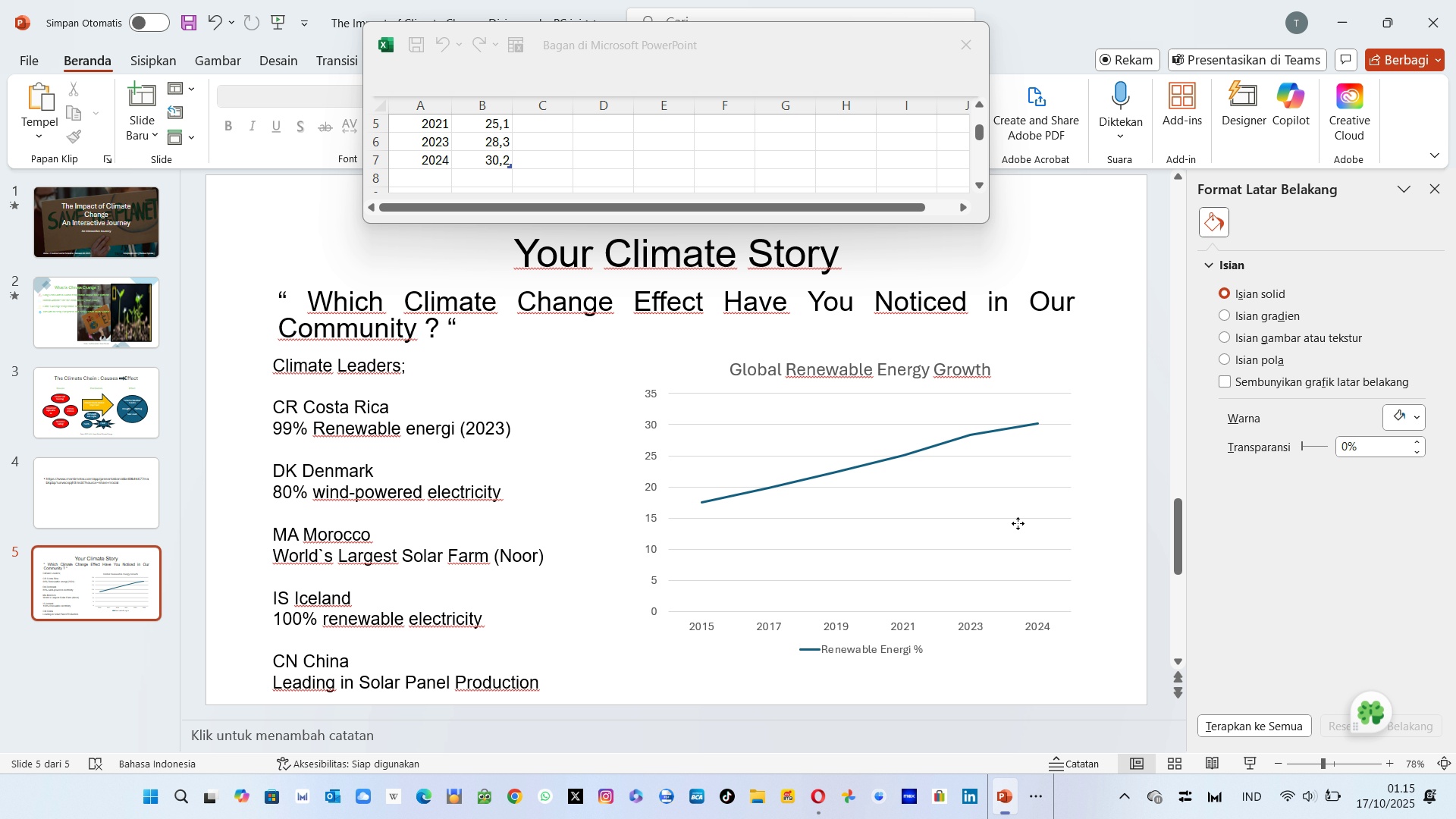 
double_click([1018, 523])
 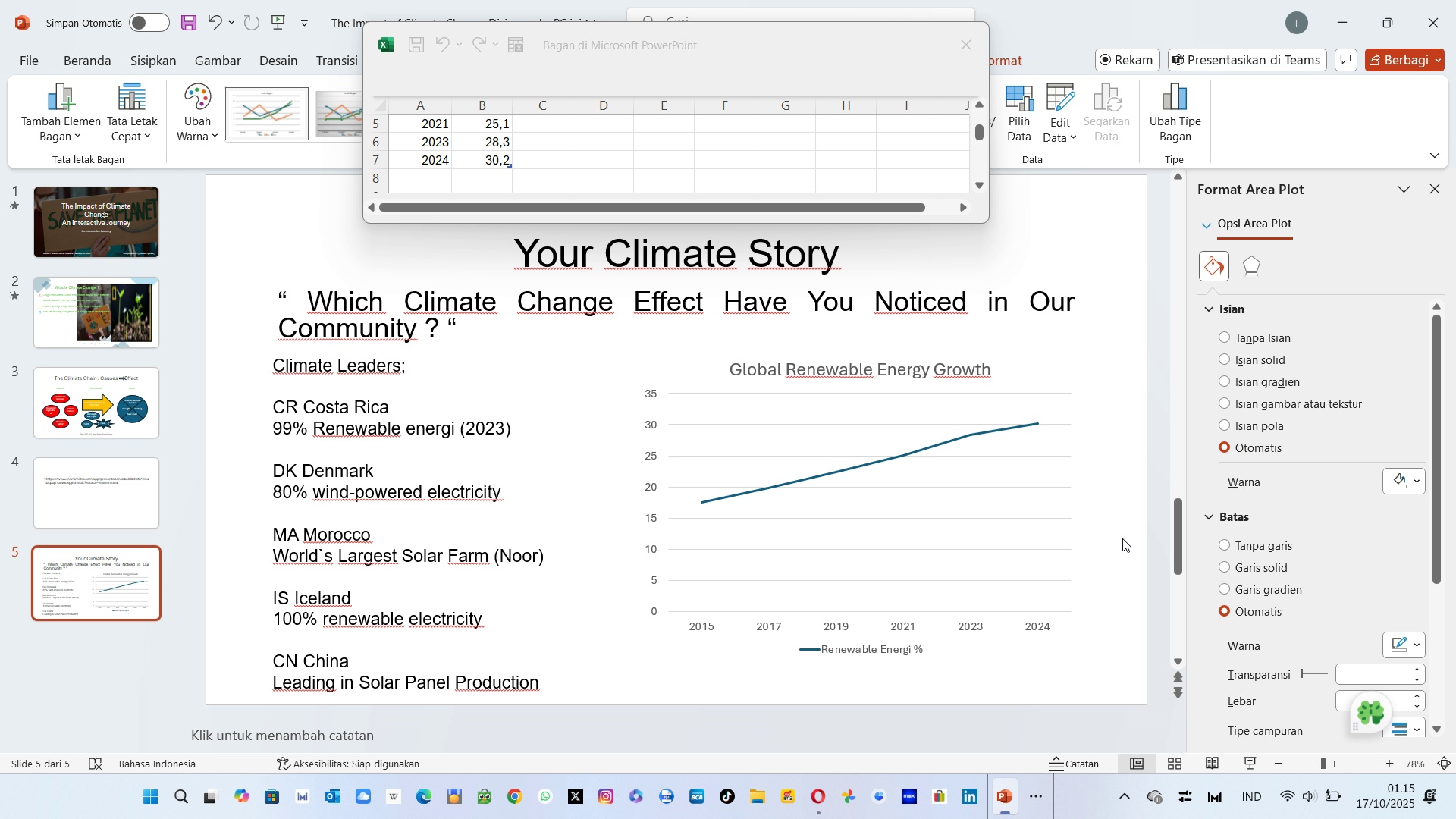 
left_click([1122, 538])
 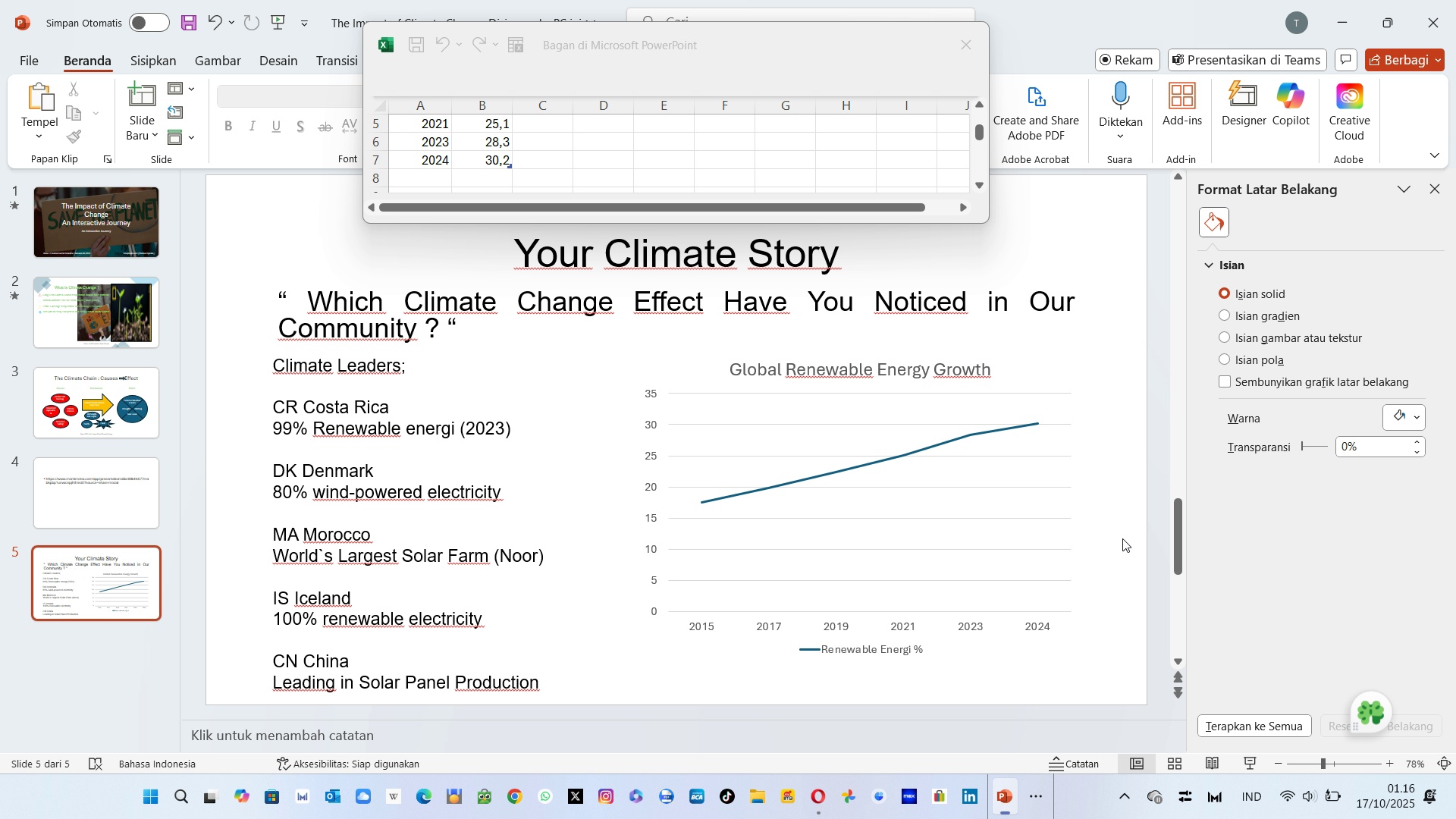 
wait(42.31)
 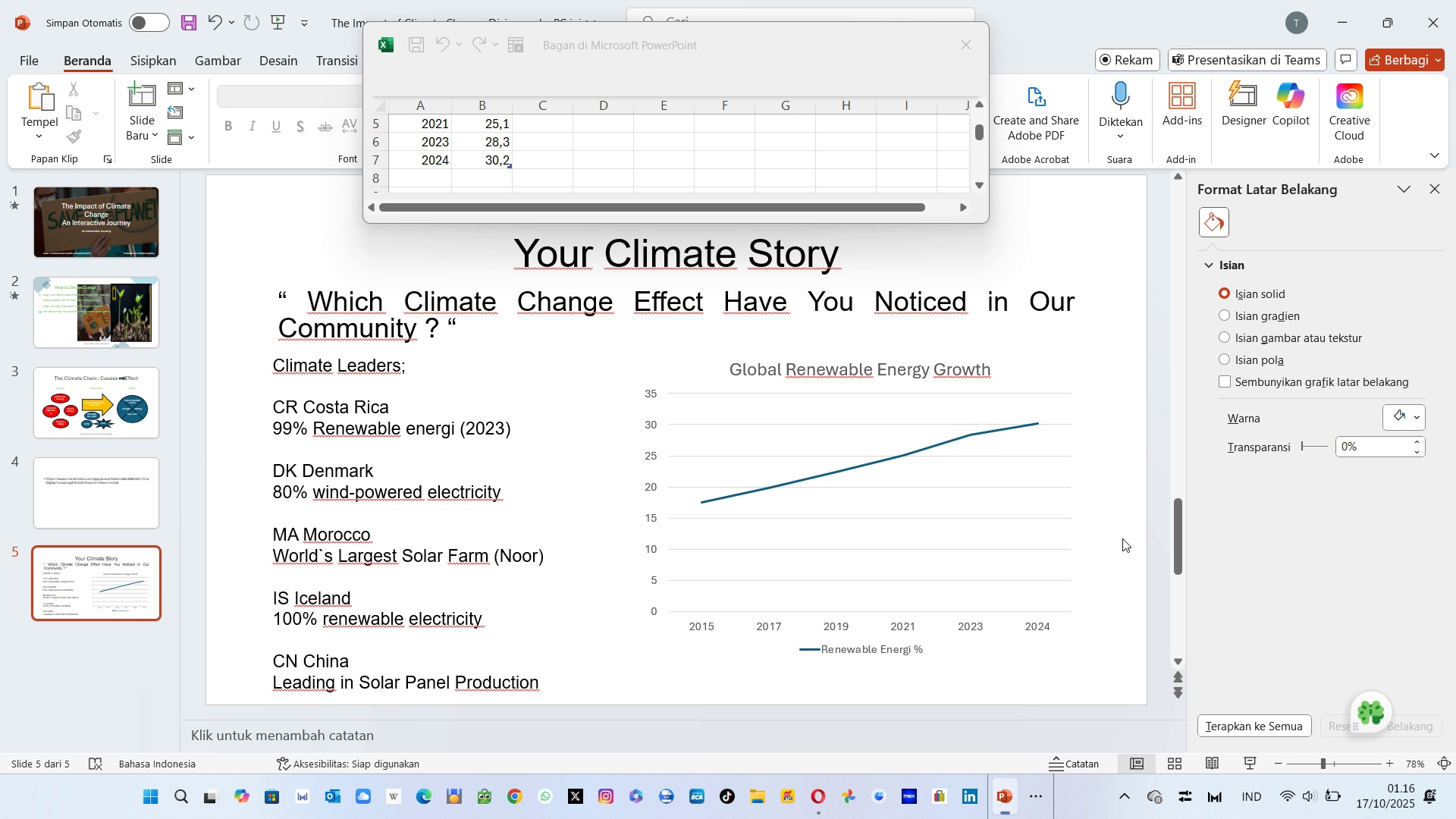 
left_click([959, 59])
 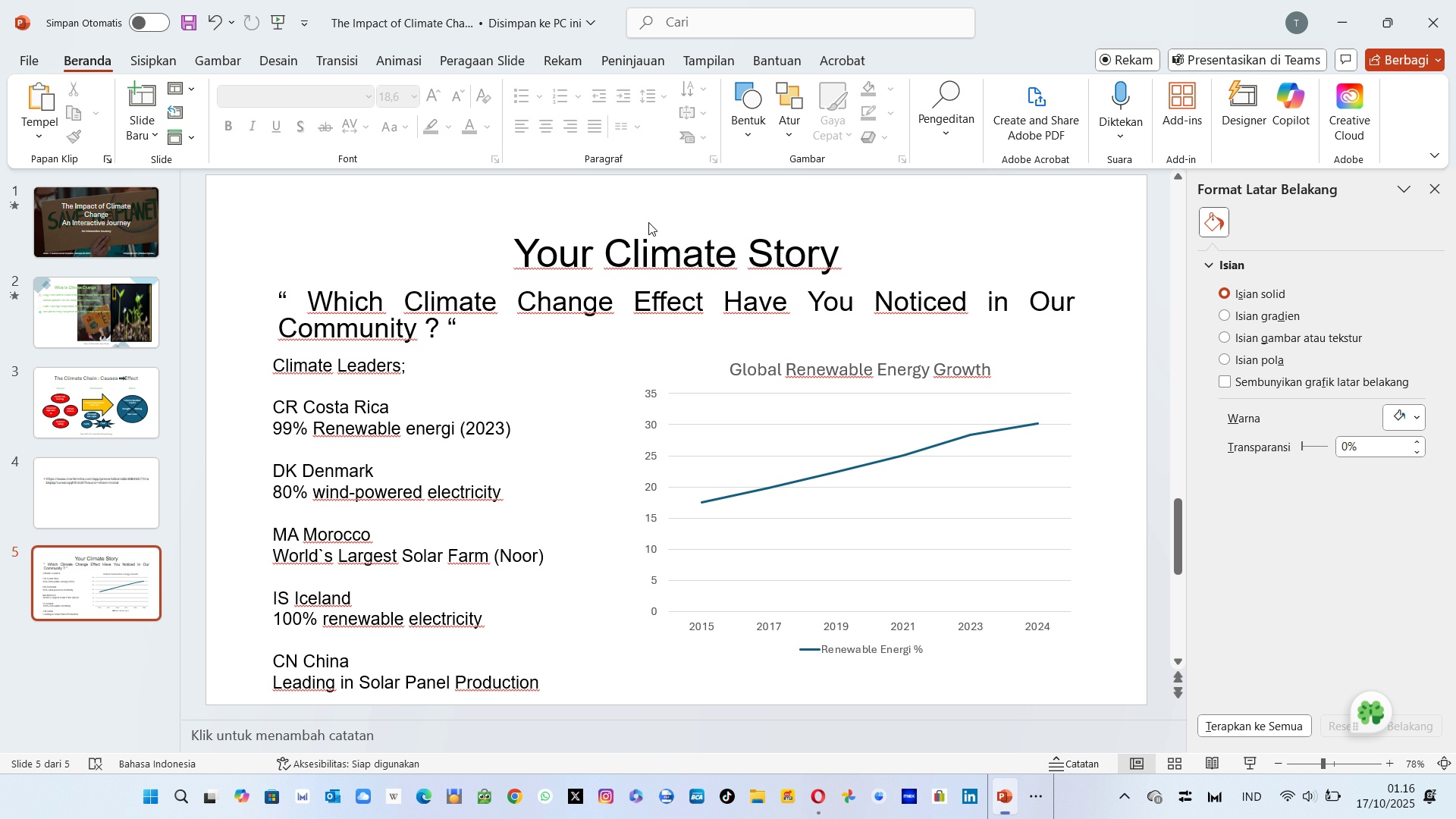 
left_click([648, 222])
 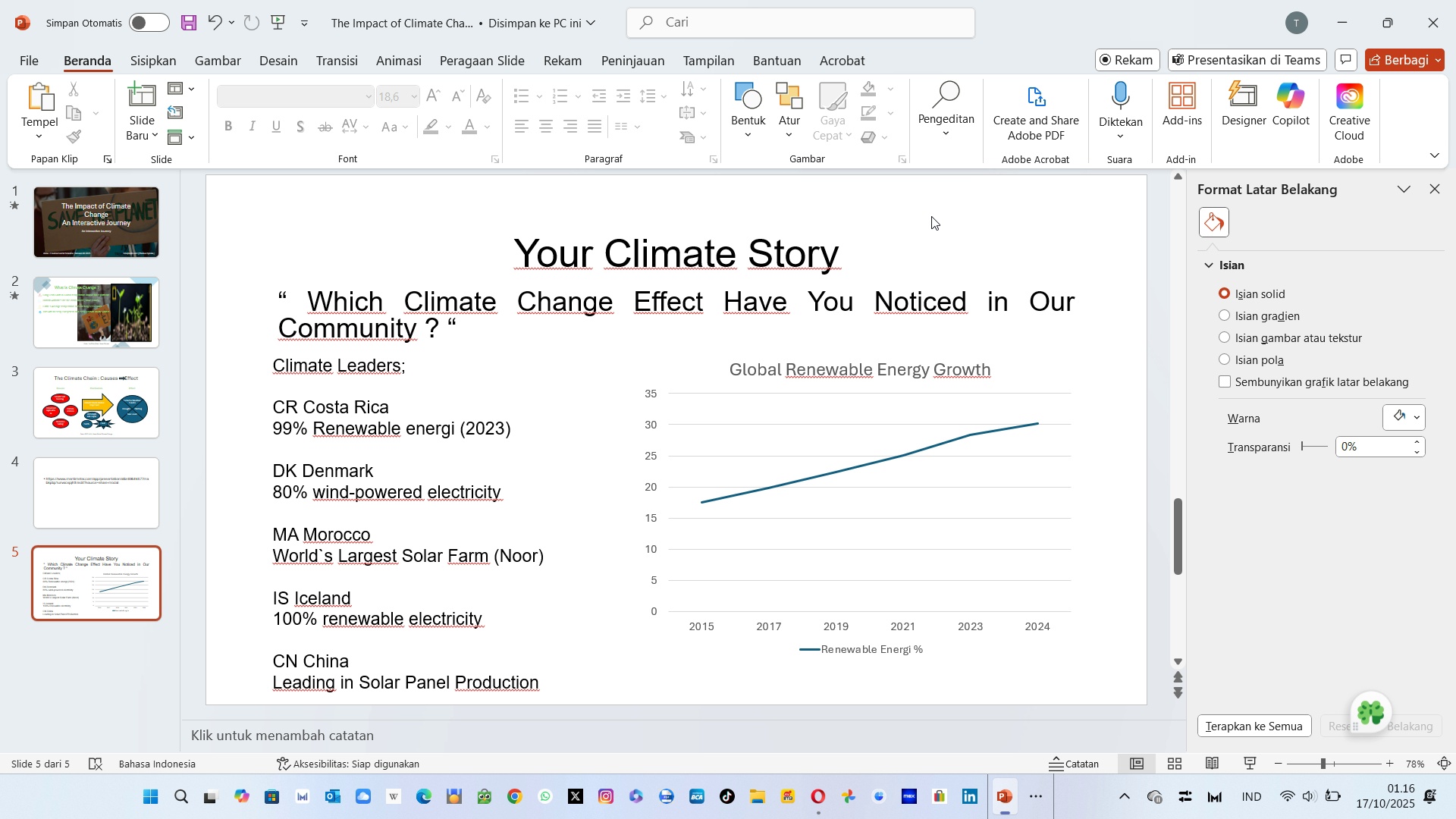 
right_click([931, 216])
 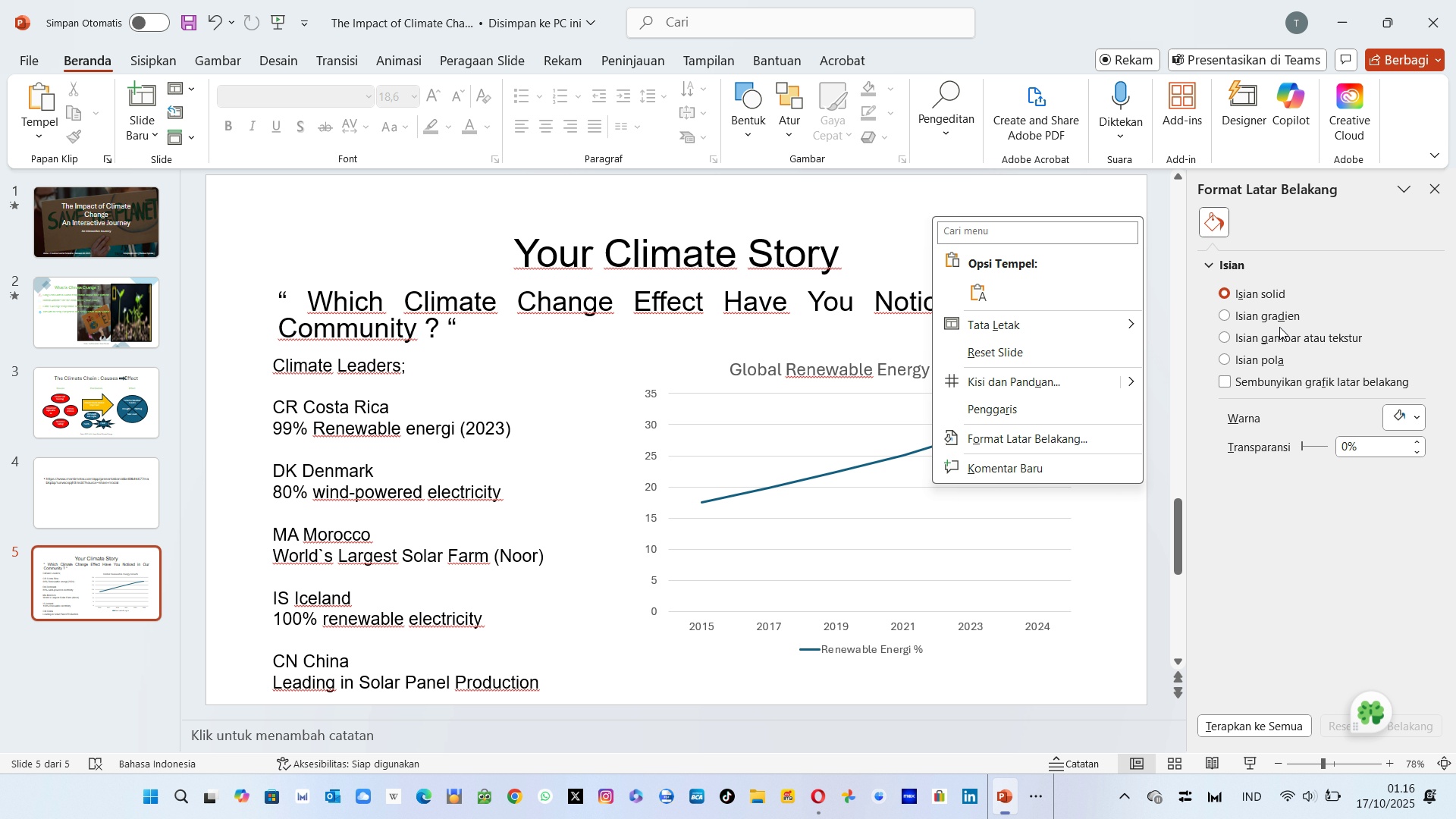 
left_click([1262, 334])
 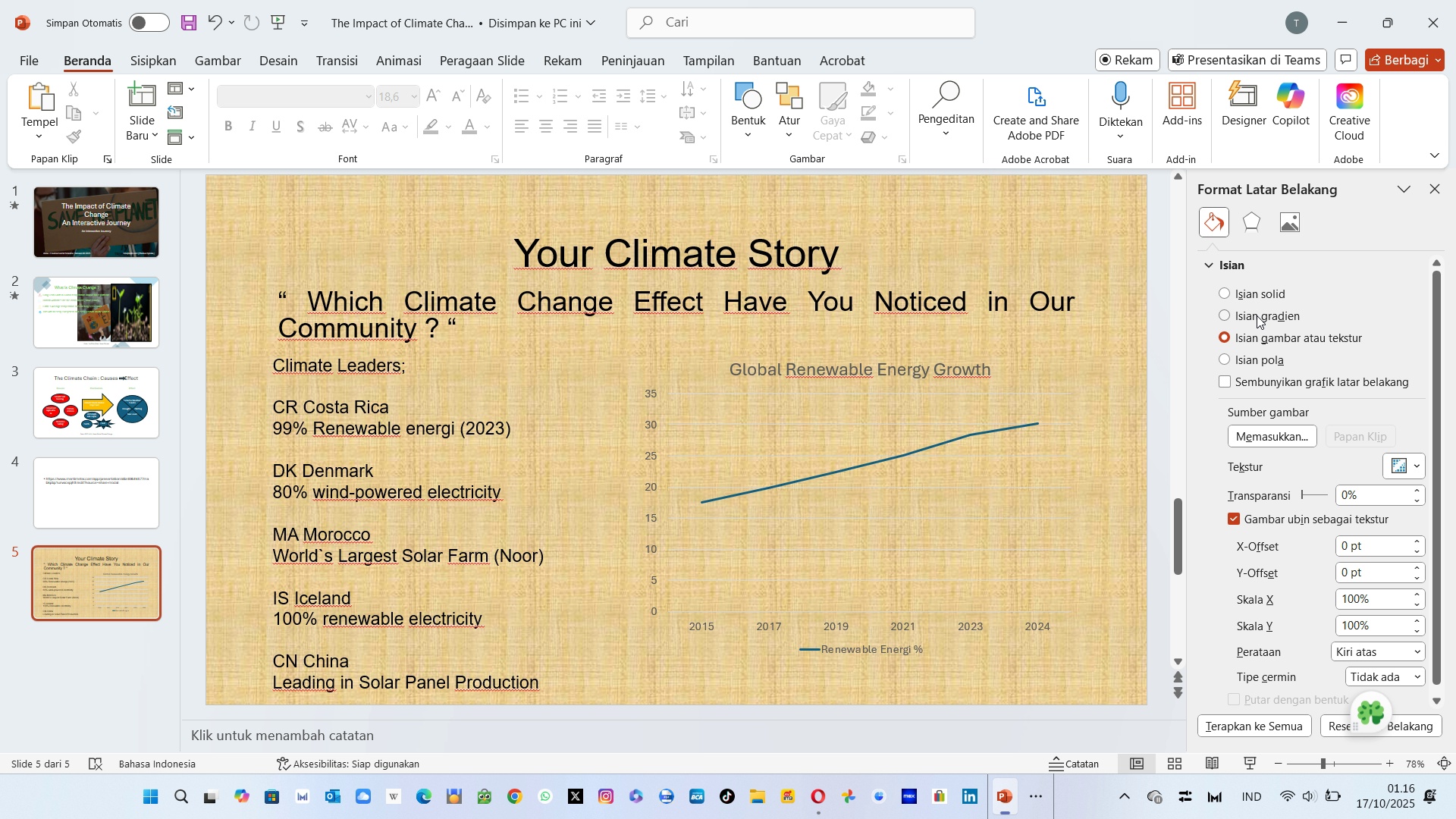 
left_click([1257, 315])
 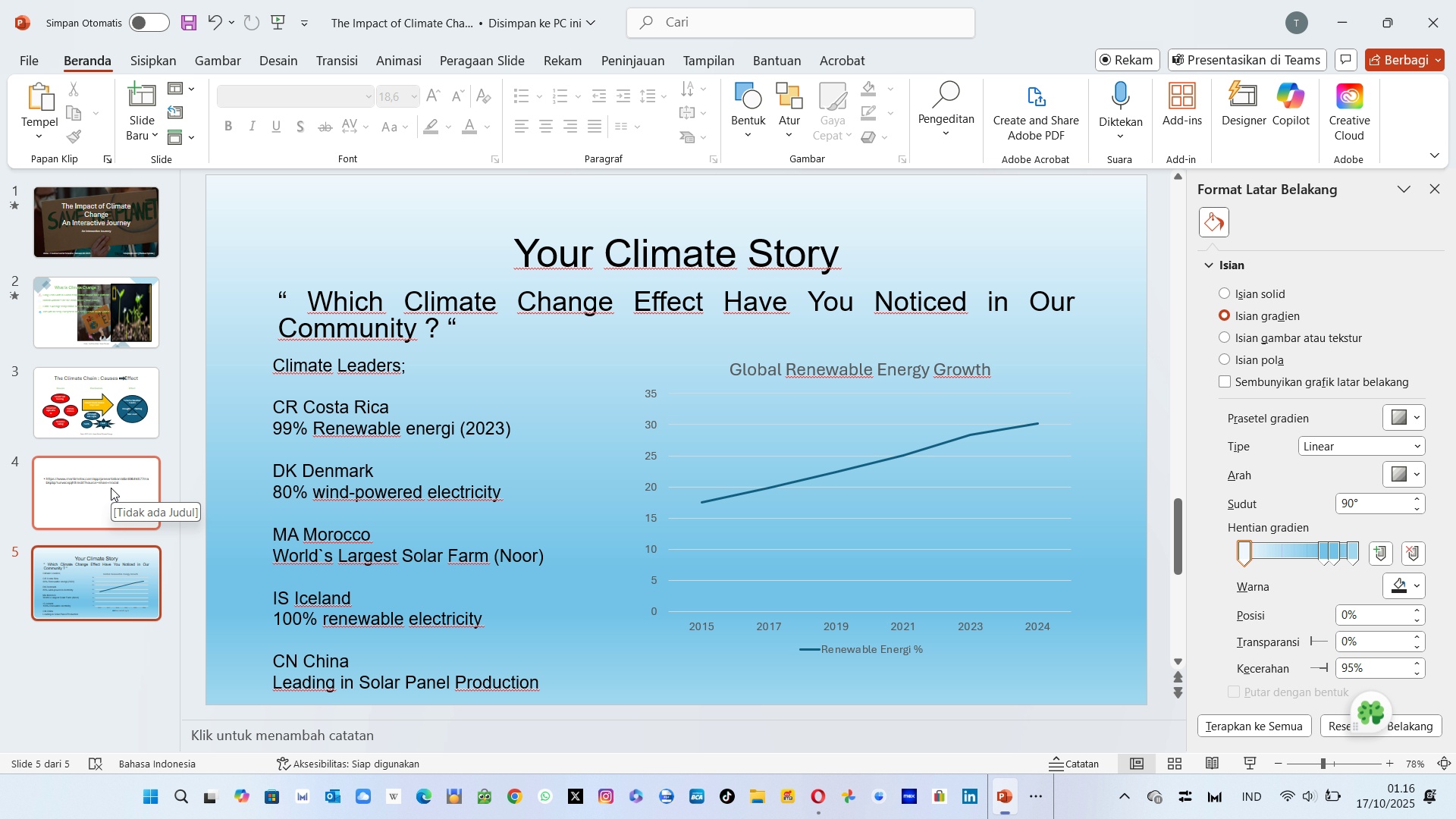 
wait(17.95)
 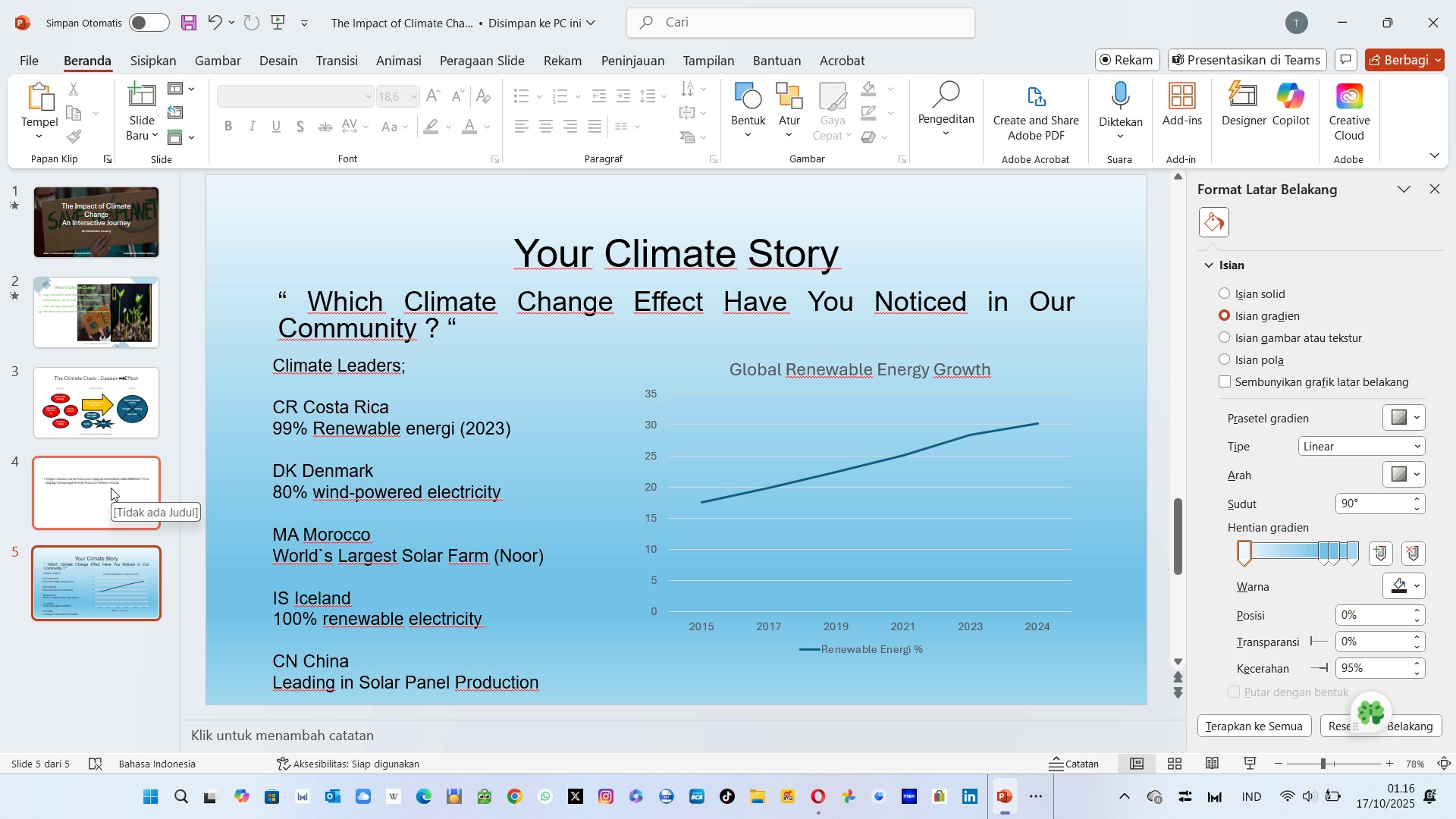 
left_click([111, 488])
 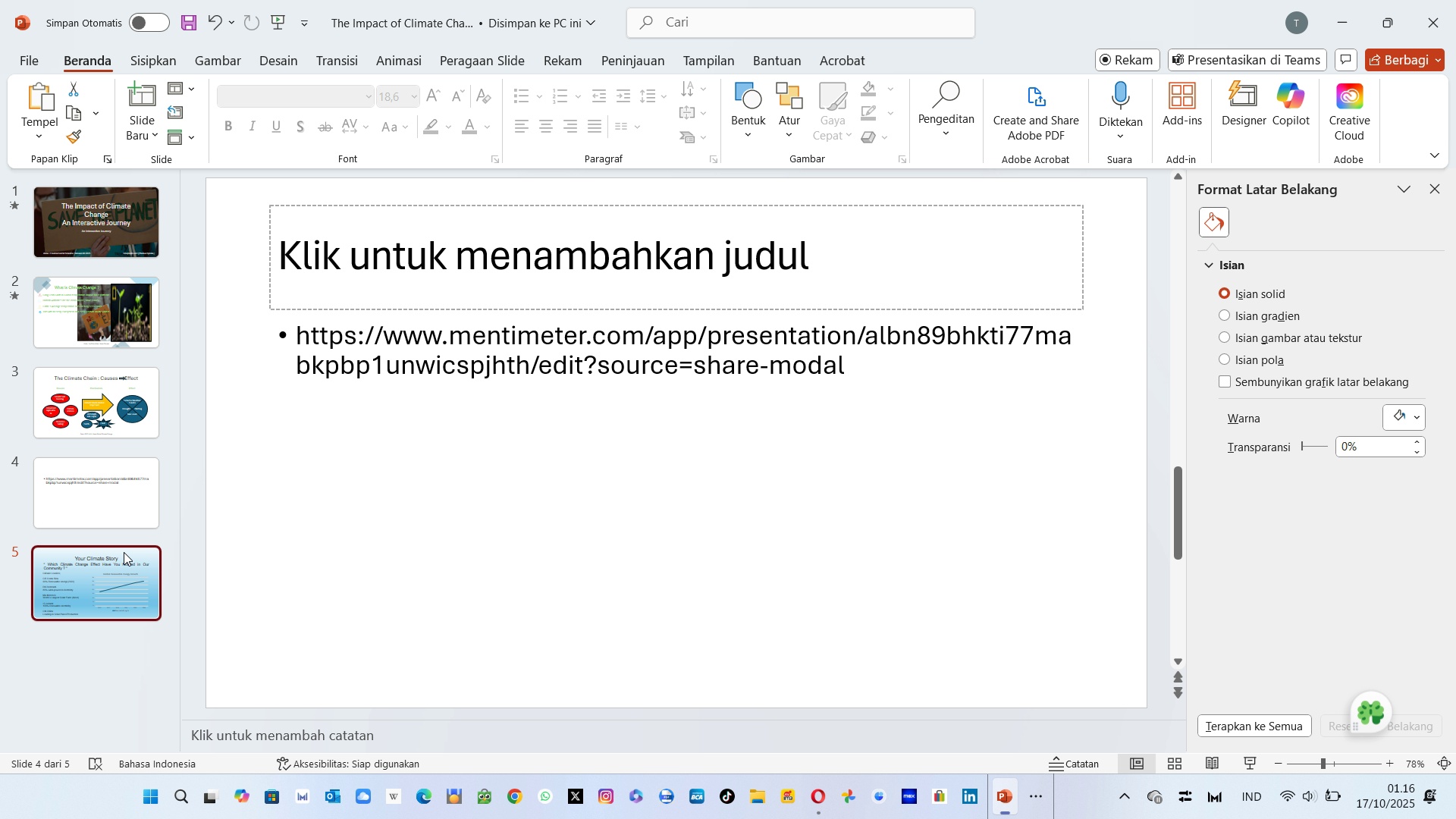 
left_click([124, 552])
 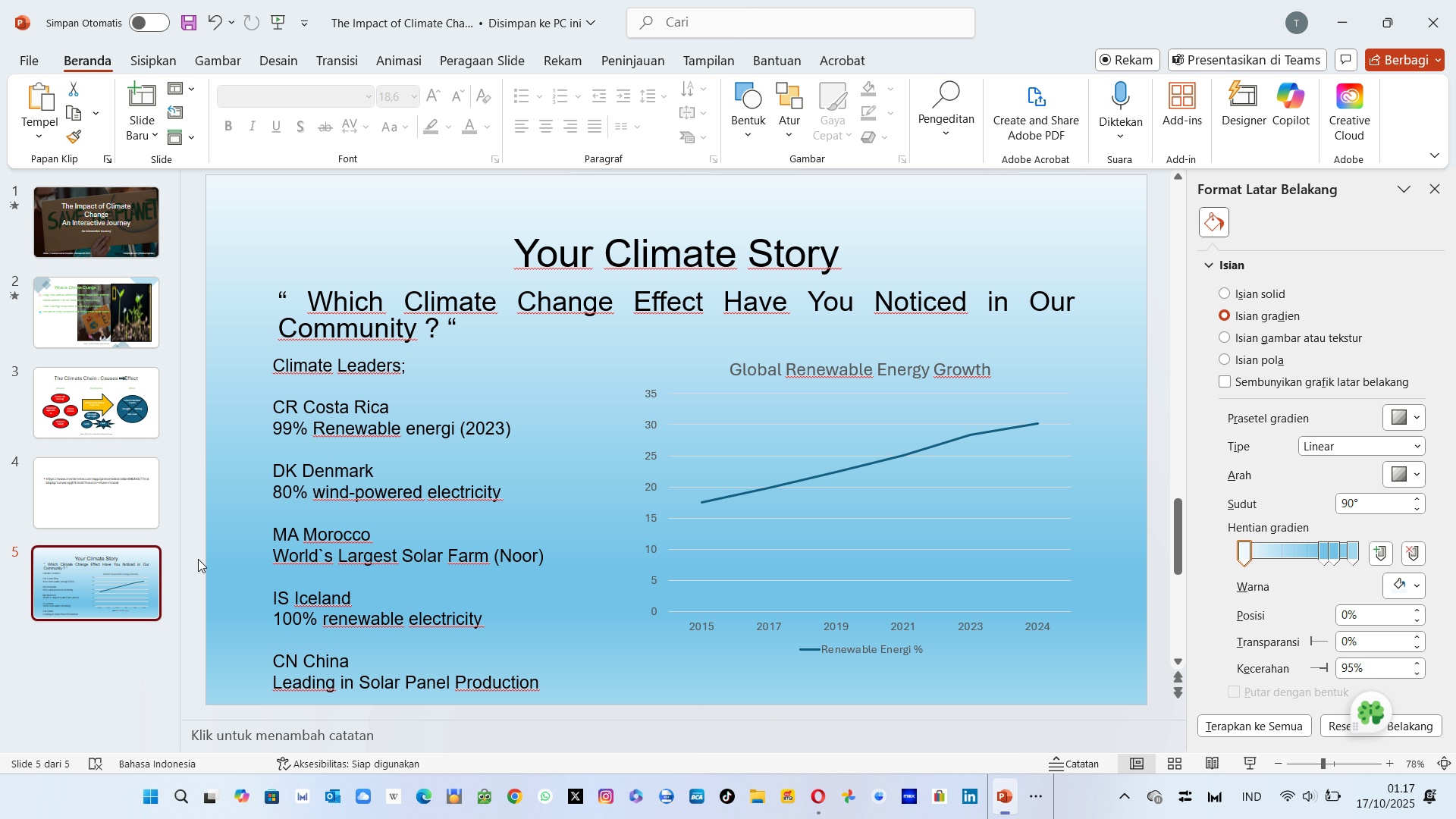 
wait(74.6)
 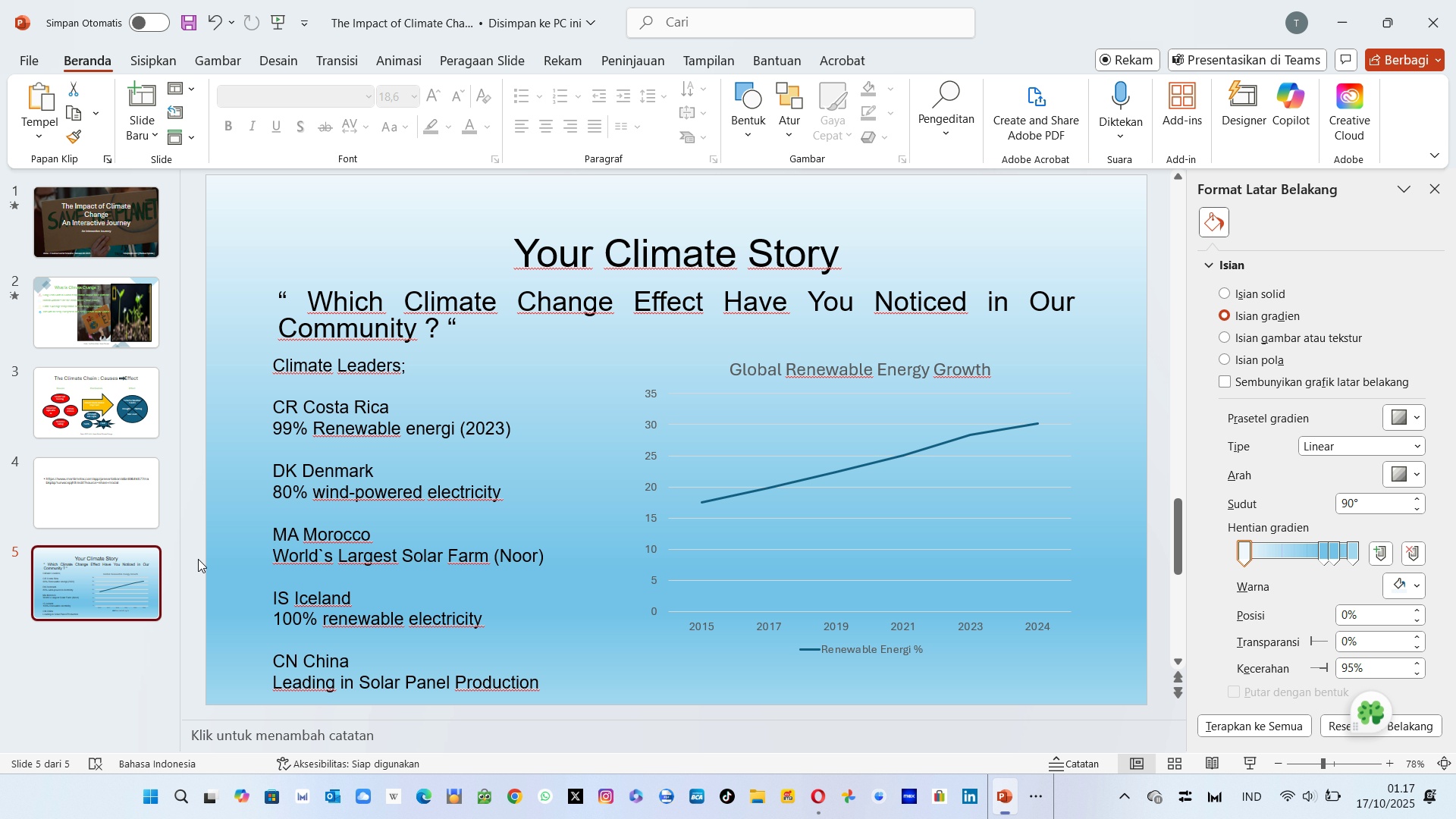 
left_click([842, 253])
 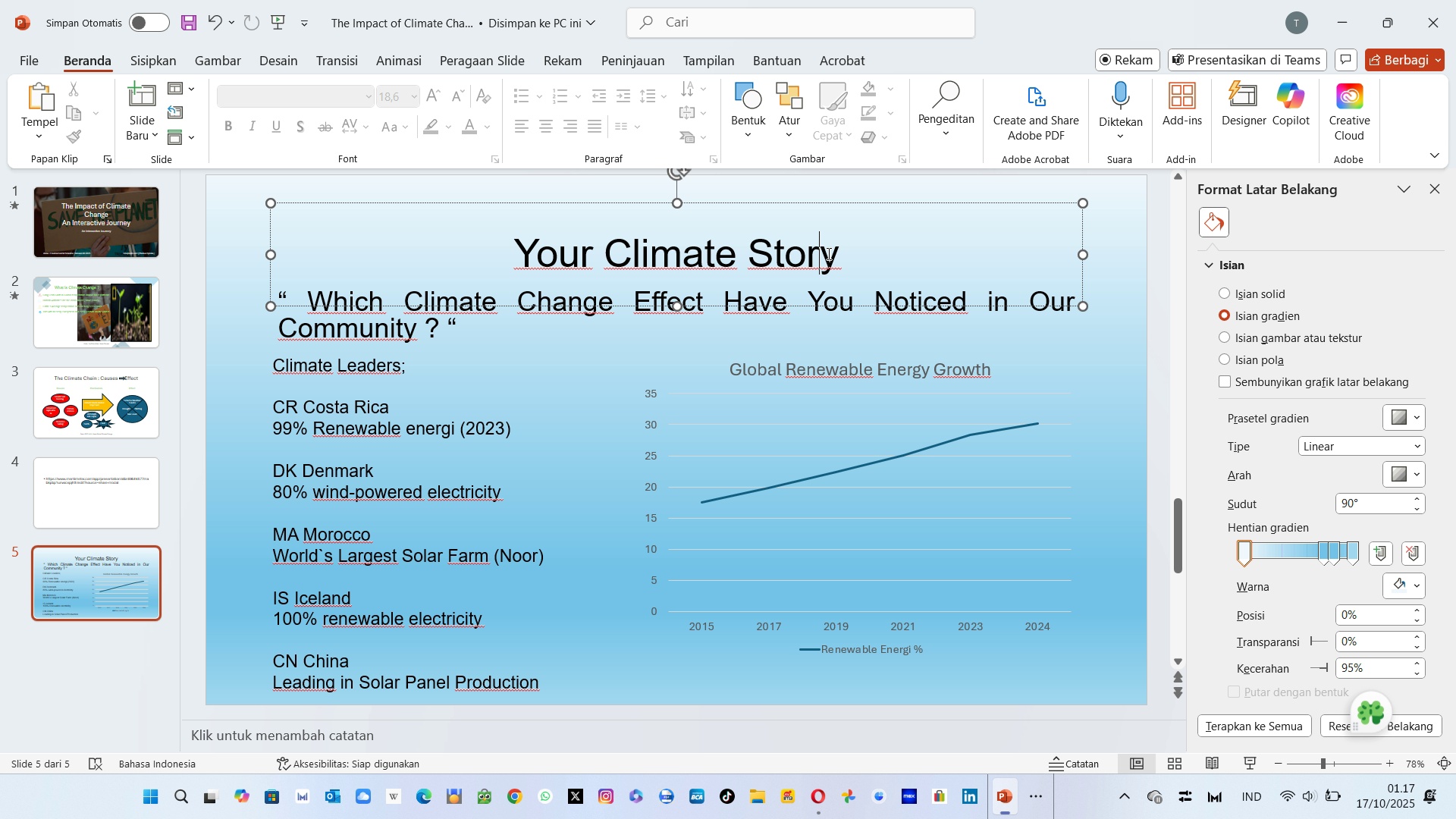 
left_click([827, 253])
 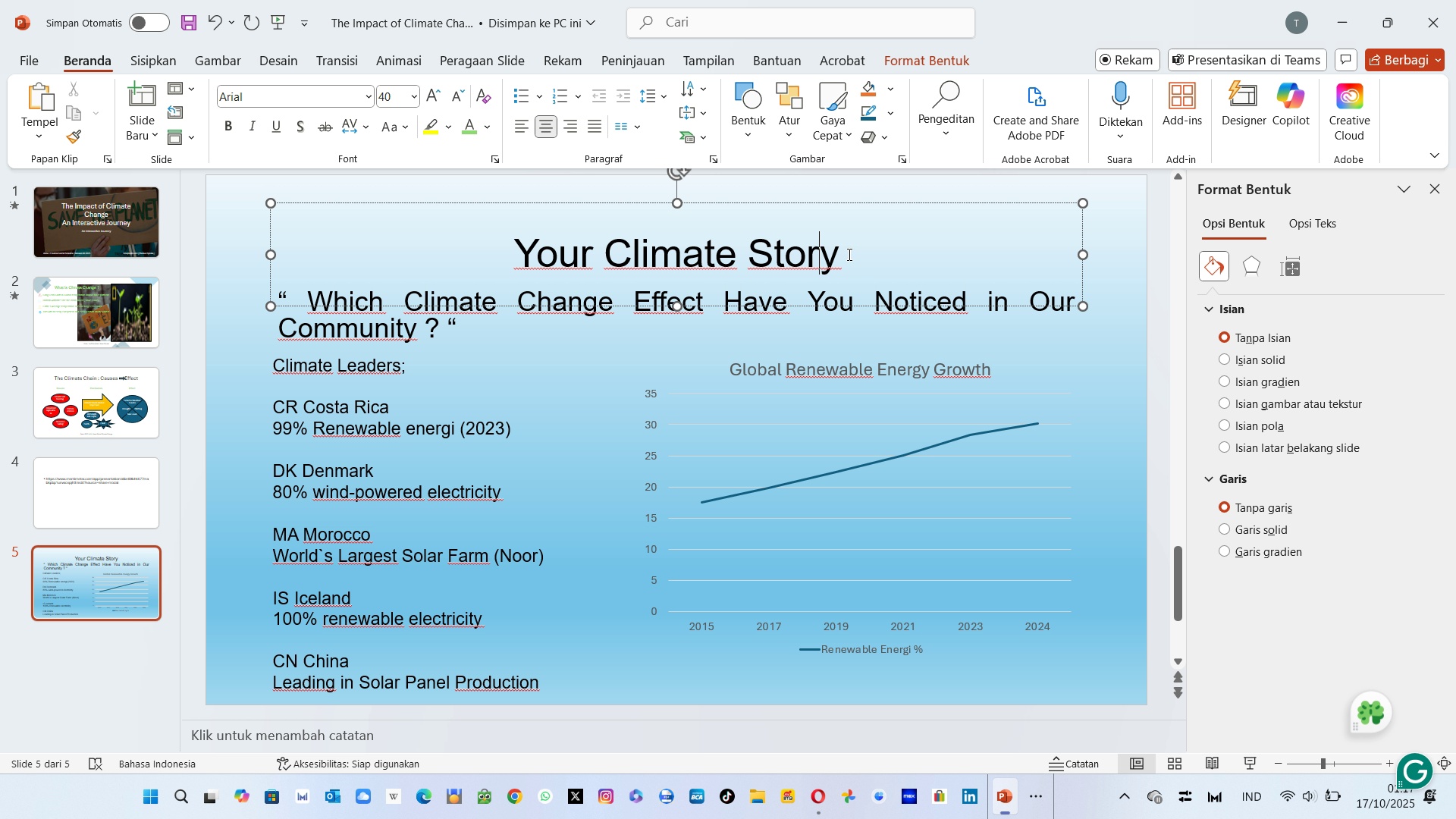 
left_click([848, 254])
 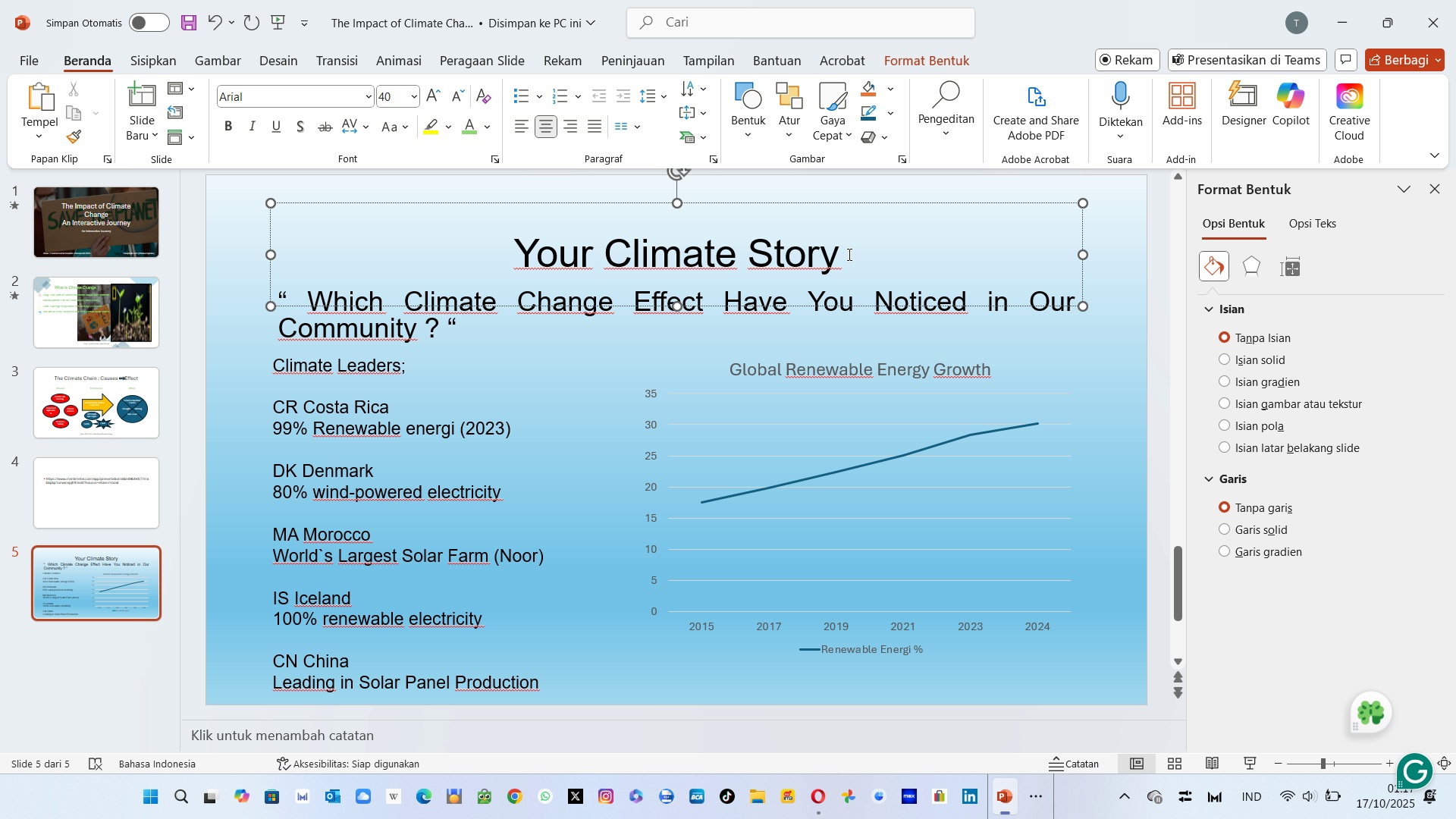 
hold_key(key=Backspace, duration=0.84)
 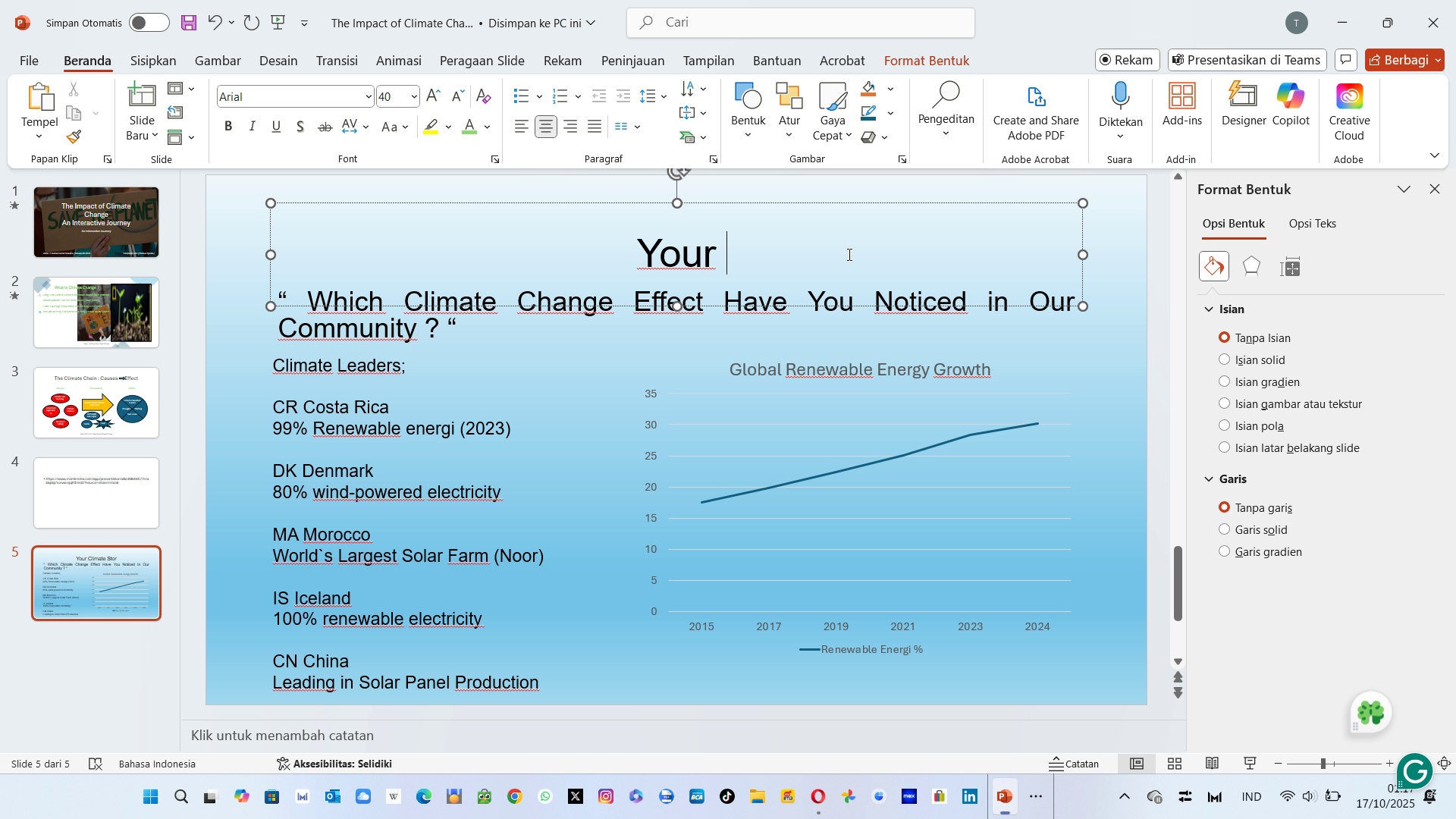 
key(Backspace)
 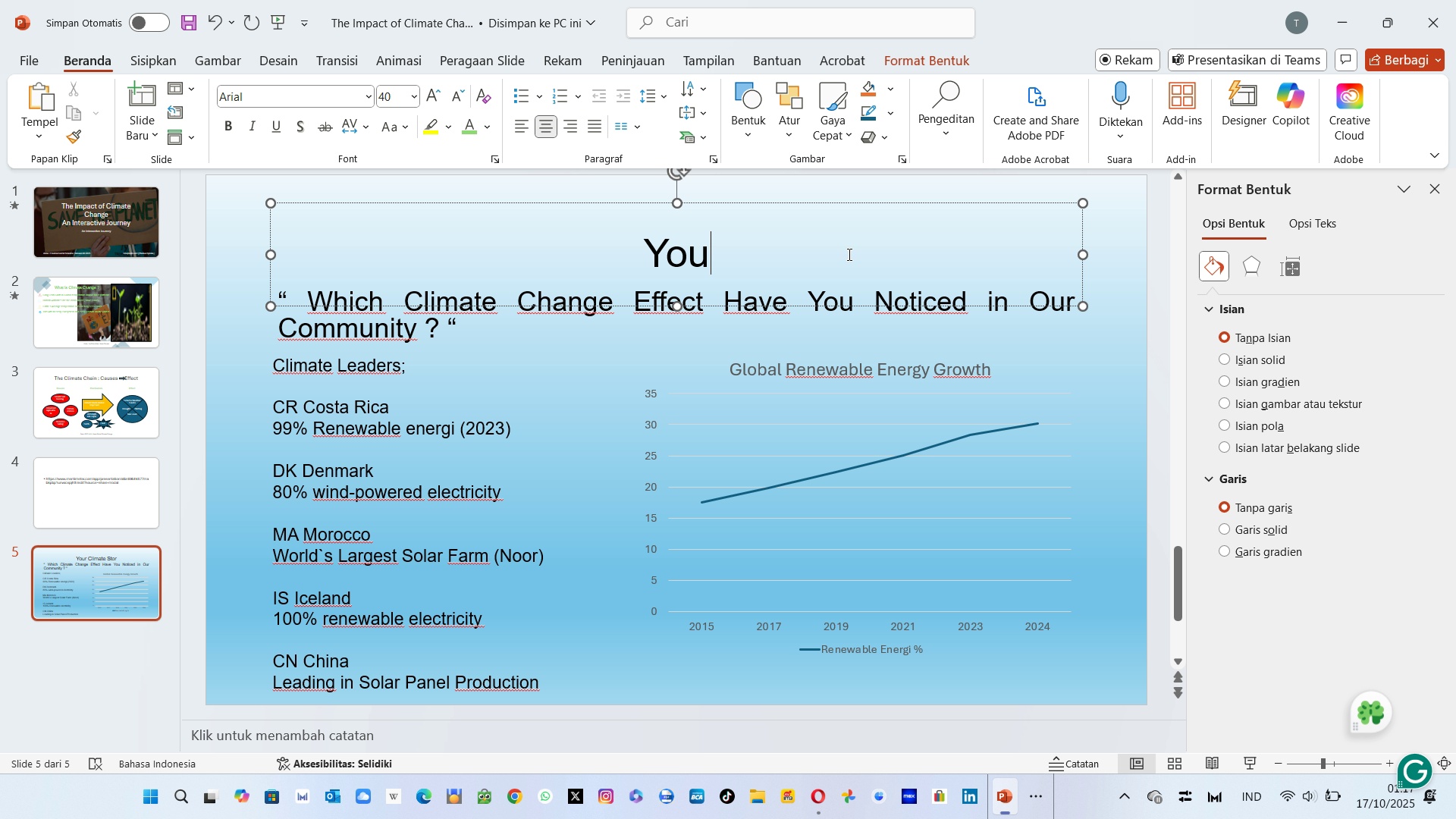 
key(Backspace)
 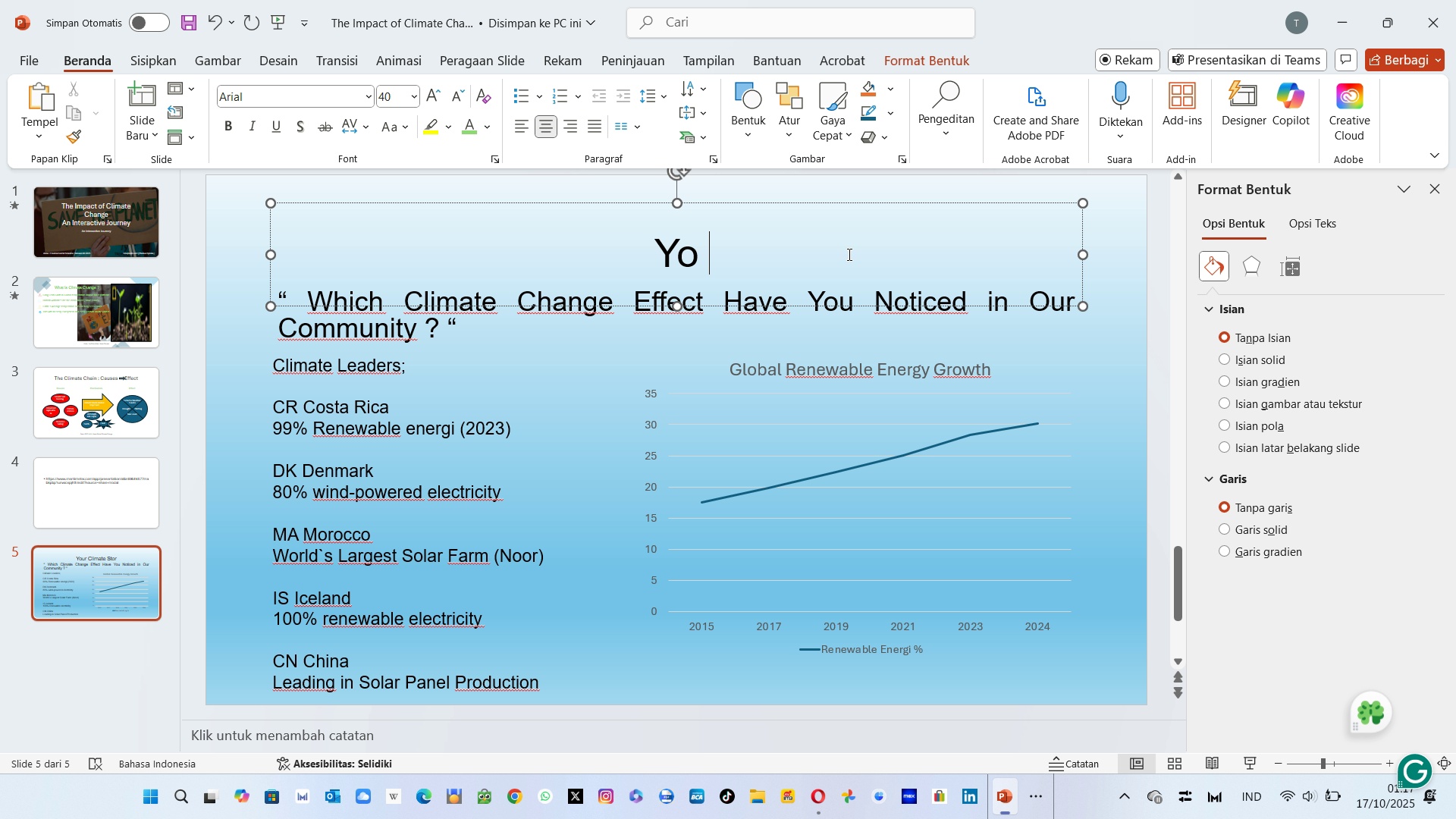 
key(Backspace)
 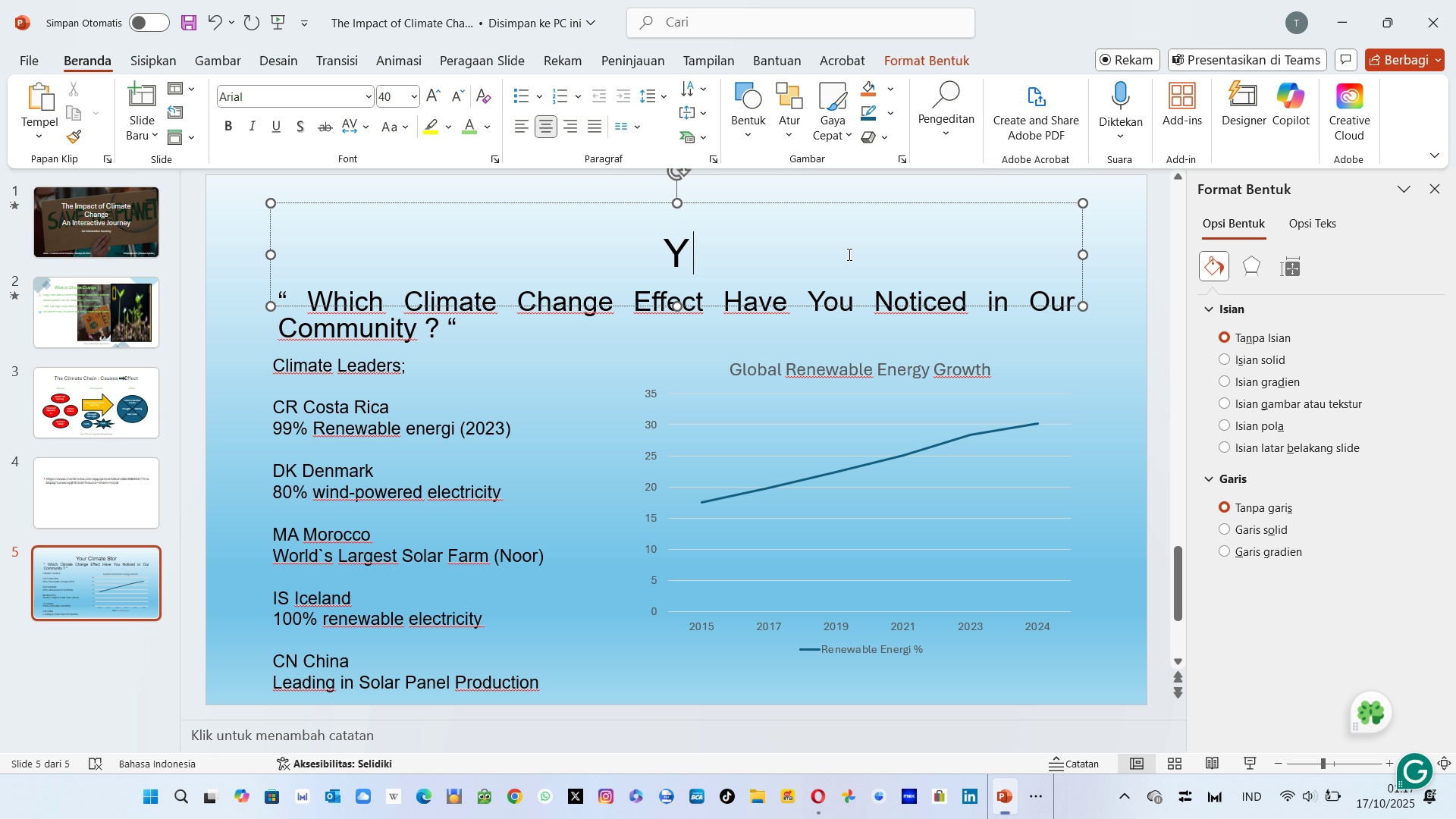 
key(Backspace)
 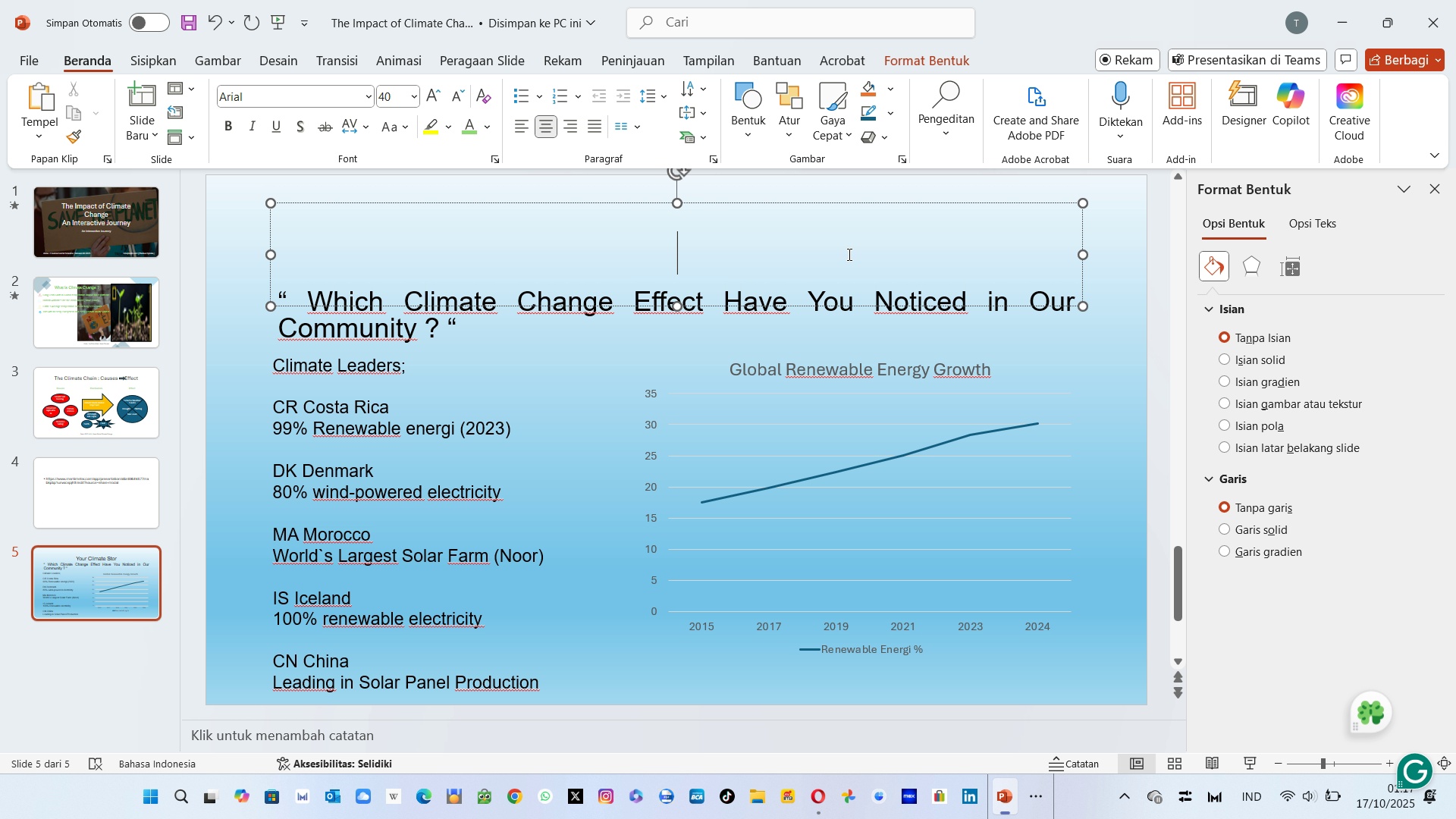 
key(Backspace)
 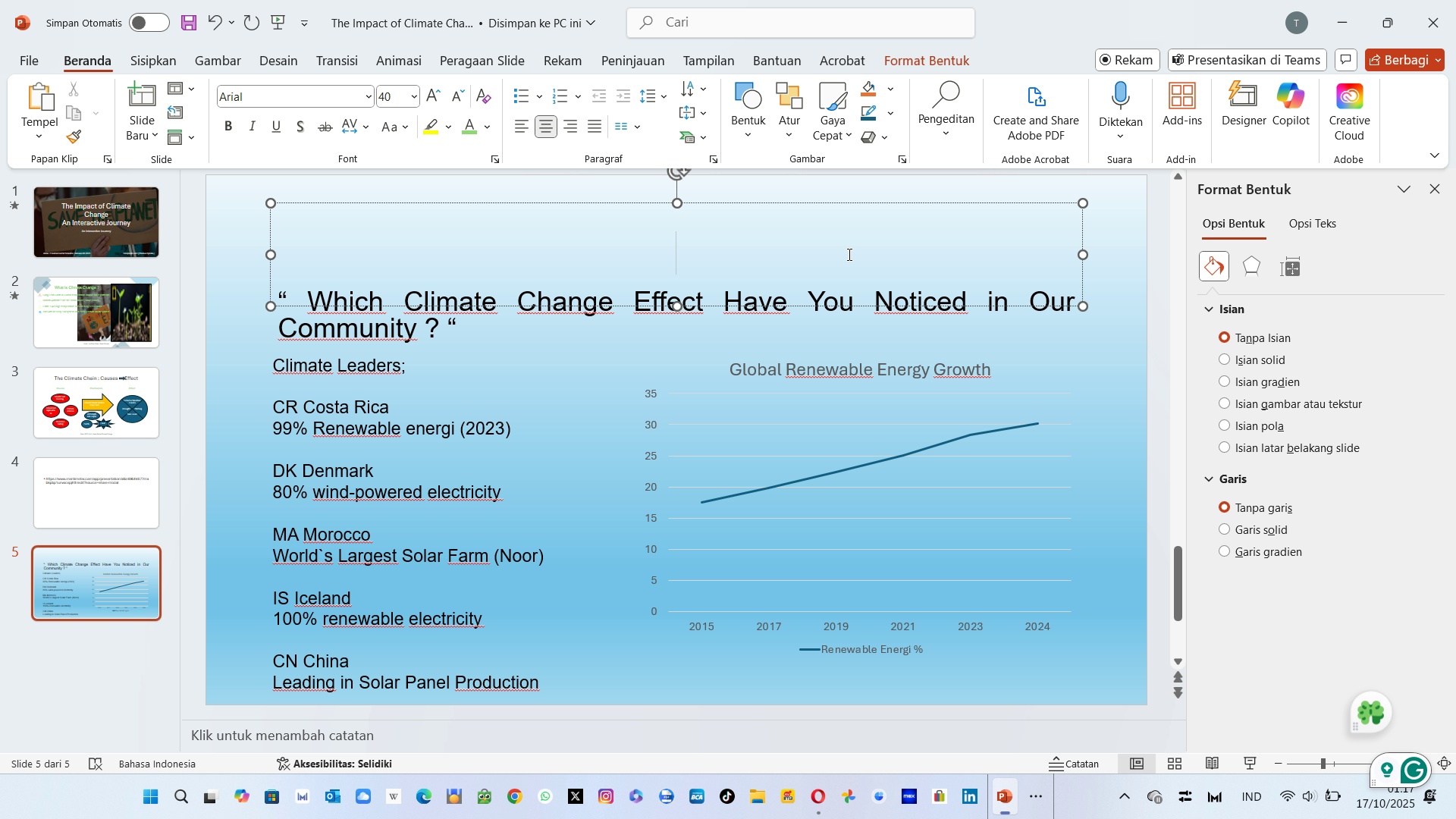 
type(The World Fight Backs : Hope In Action)
 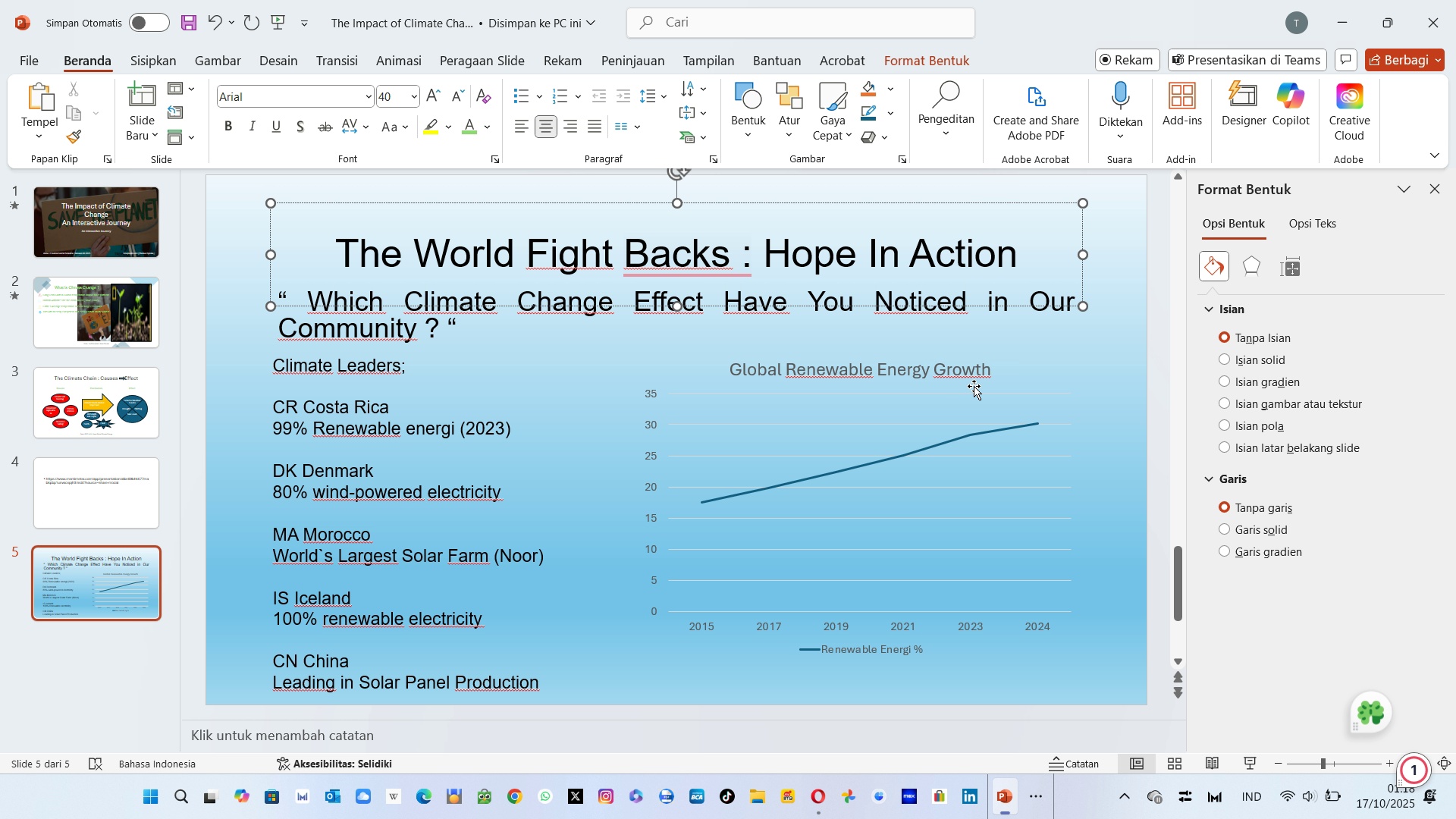 
double_click([1145, 346])
 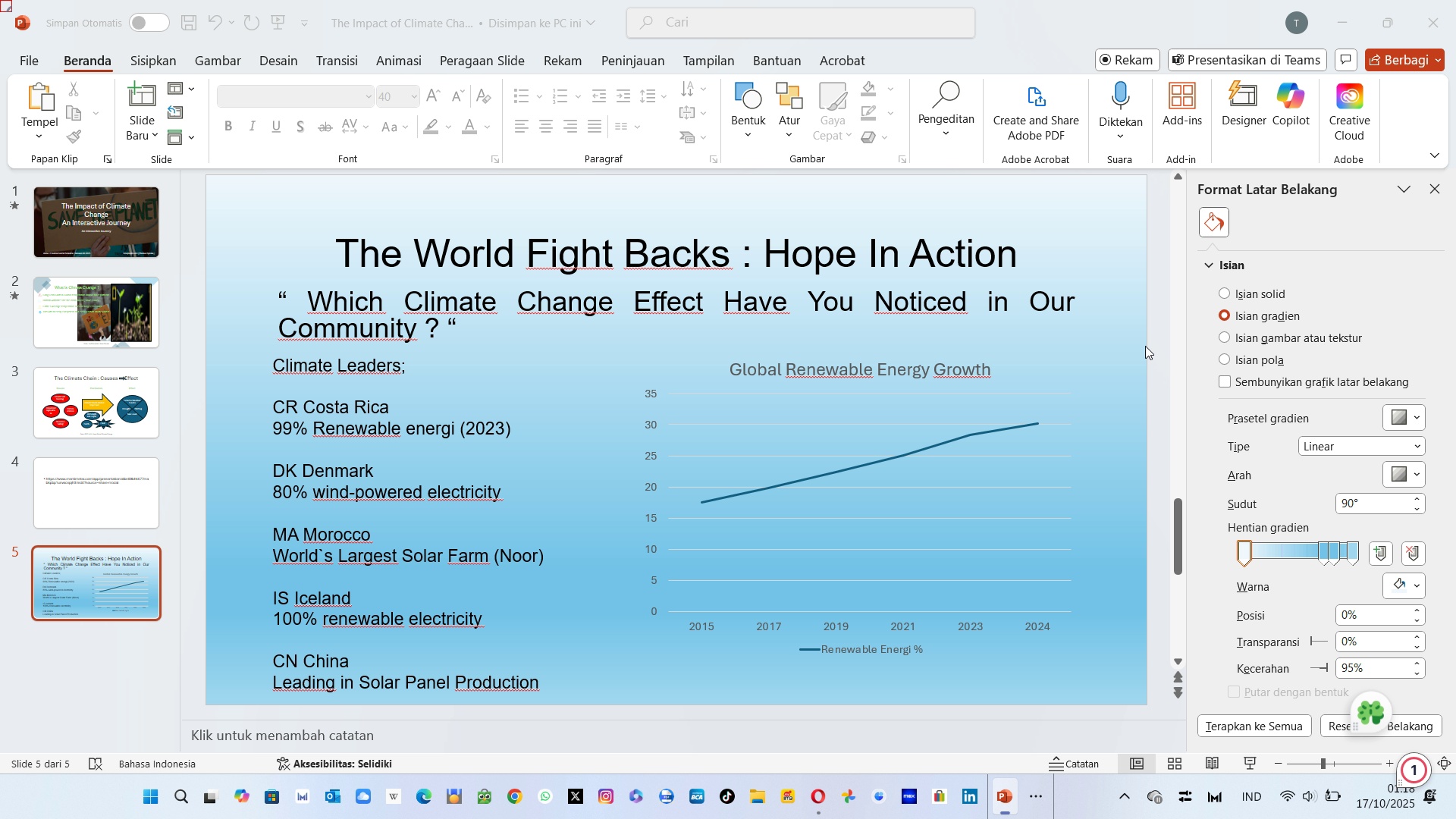 
key(Alt+Tab)
 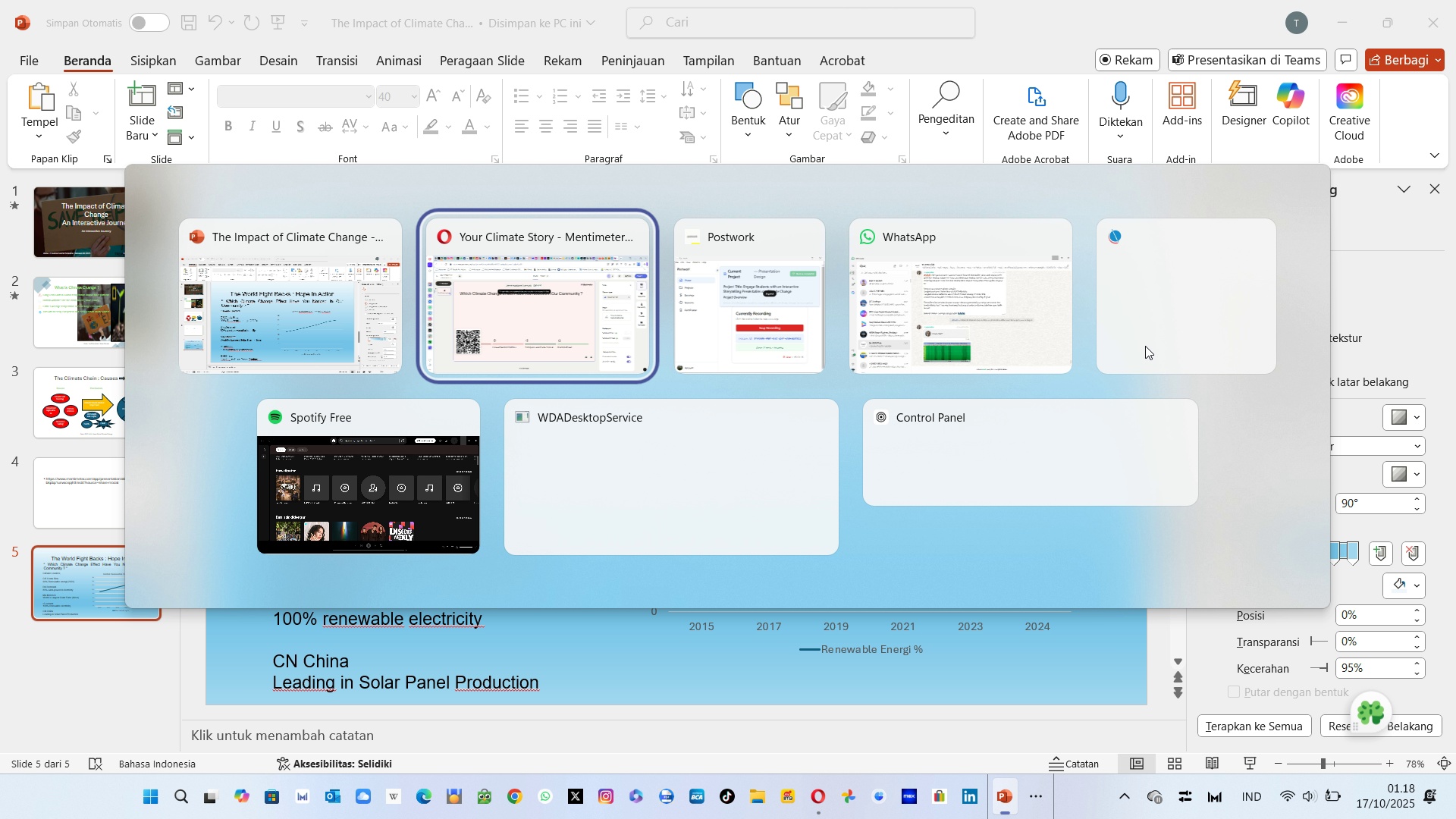 
key(Alt+Tab)